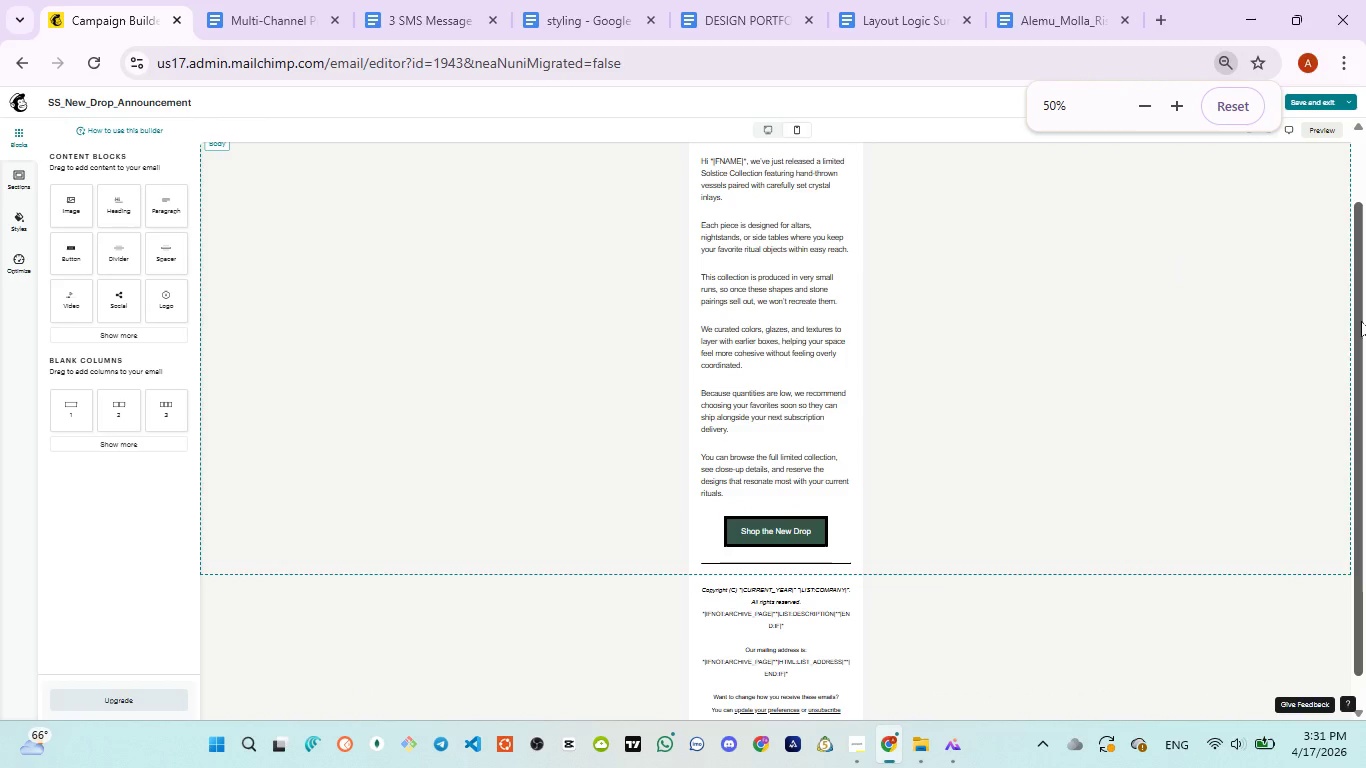 
left_click_drag(start_coordinate=[1361, 321], to_coordinate=[1365, 272])
 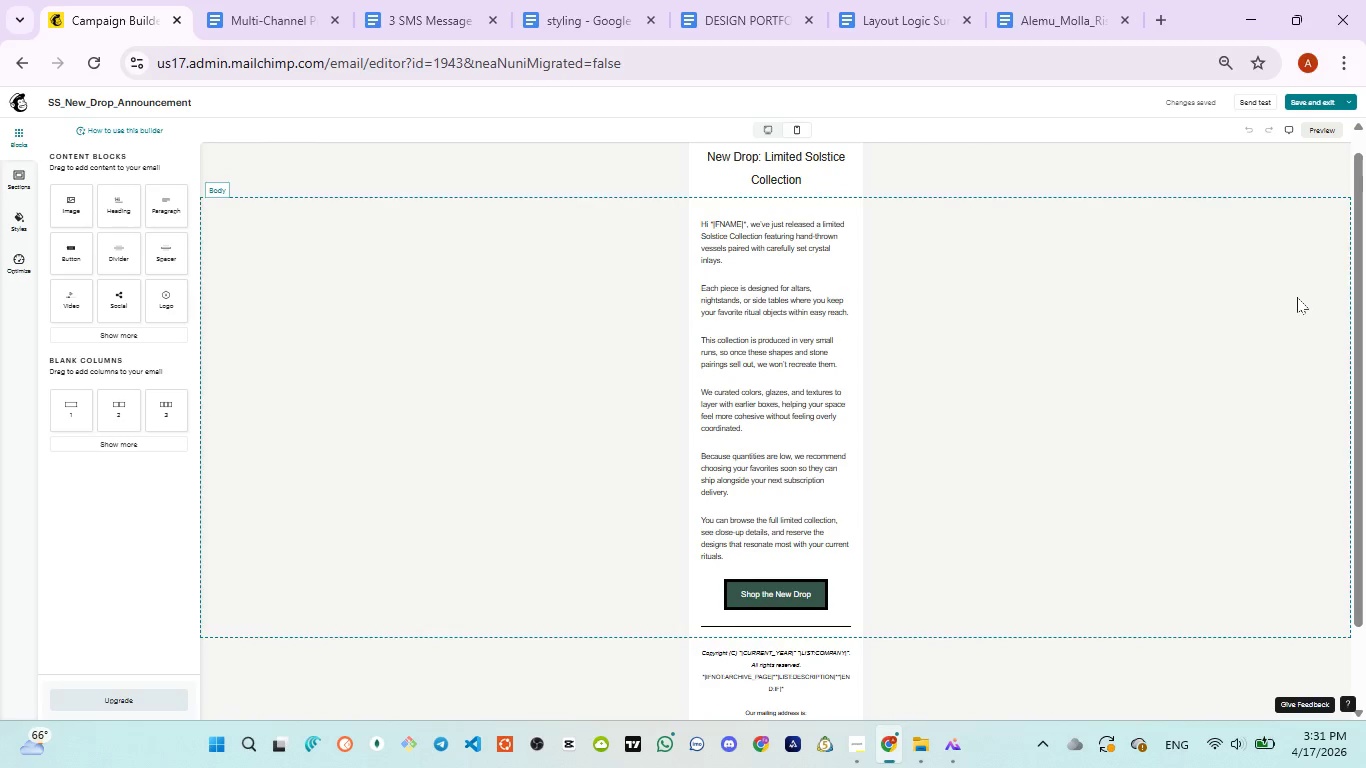 
left_click([1297, 297])
 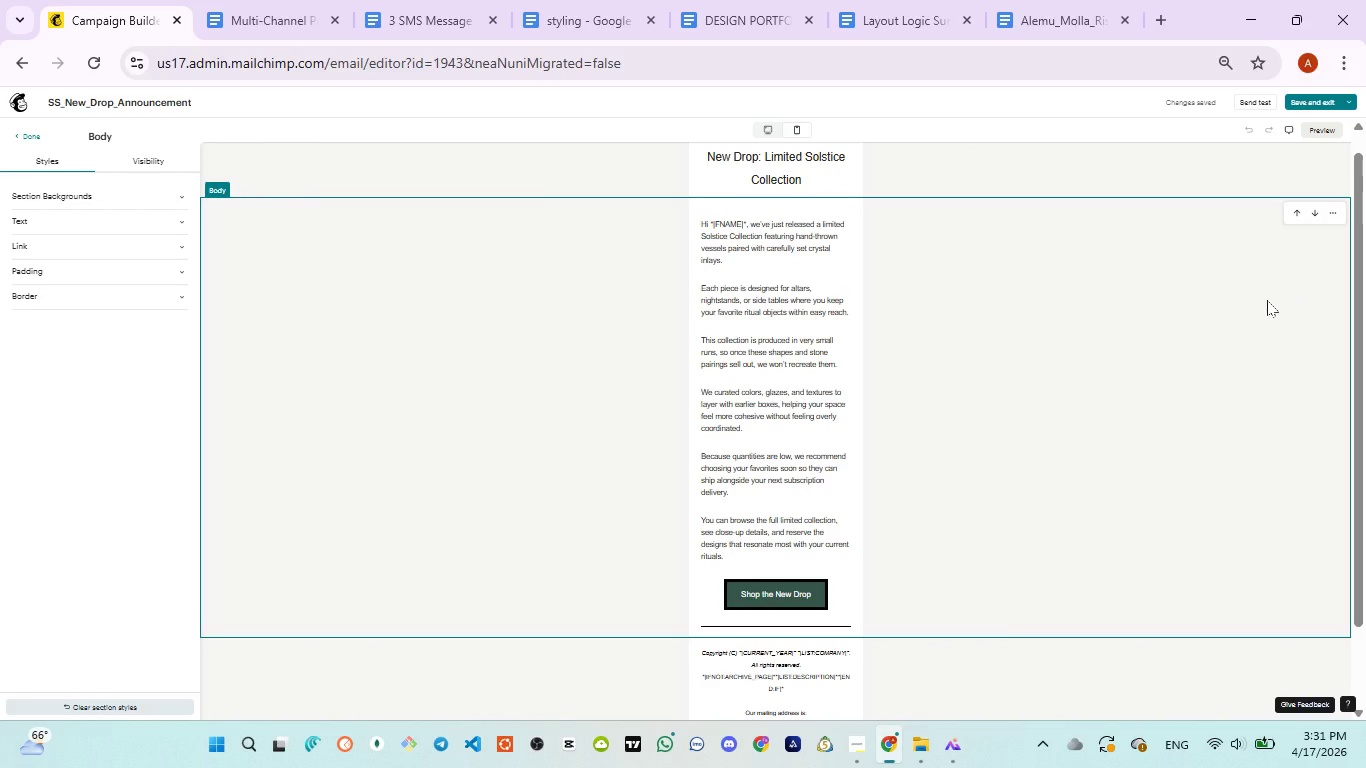 
key(Meta+PrintScreen)
 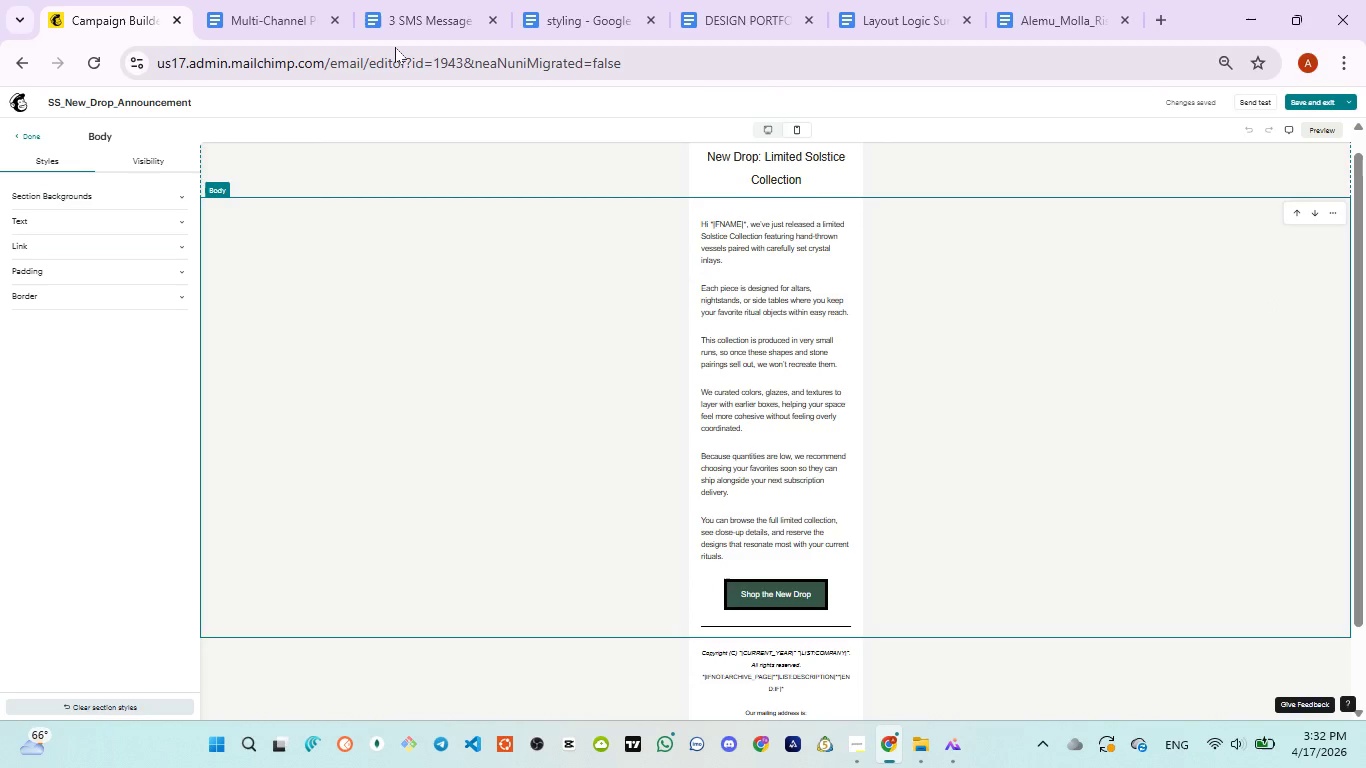 
left_click([399, 13])
 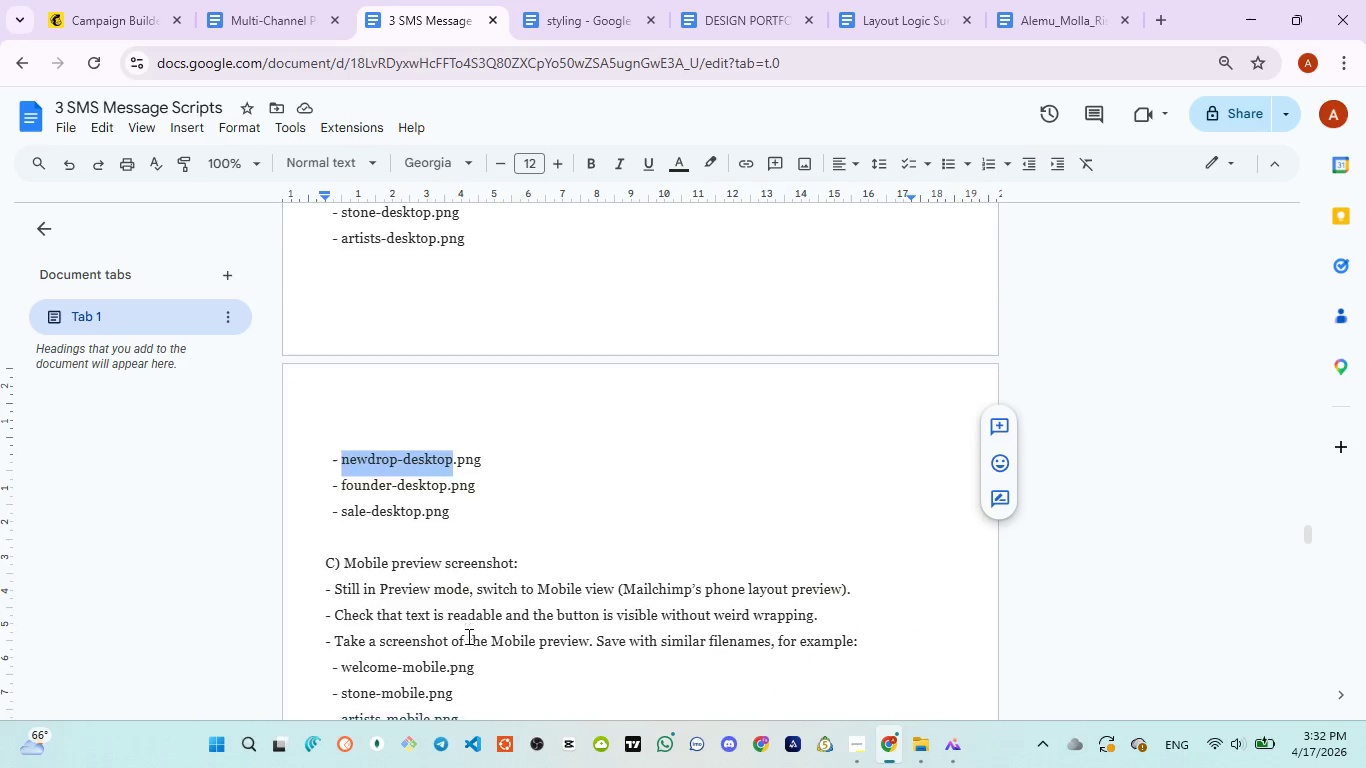 
scroll: coordinate [465, 636], scroll_direction: down, amount: 2.0
 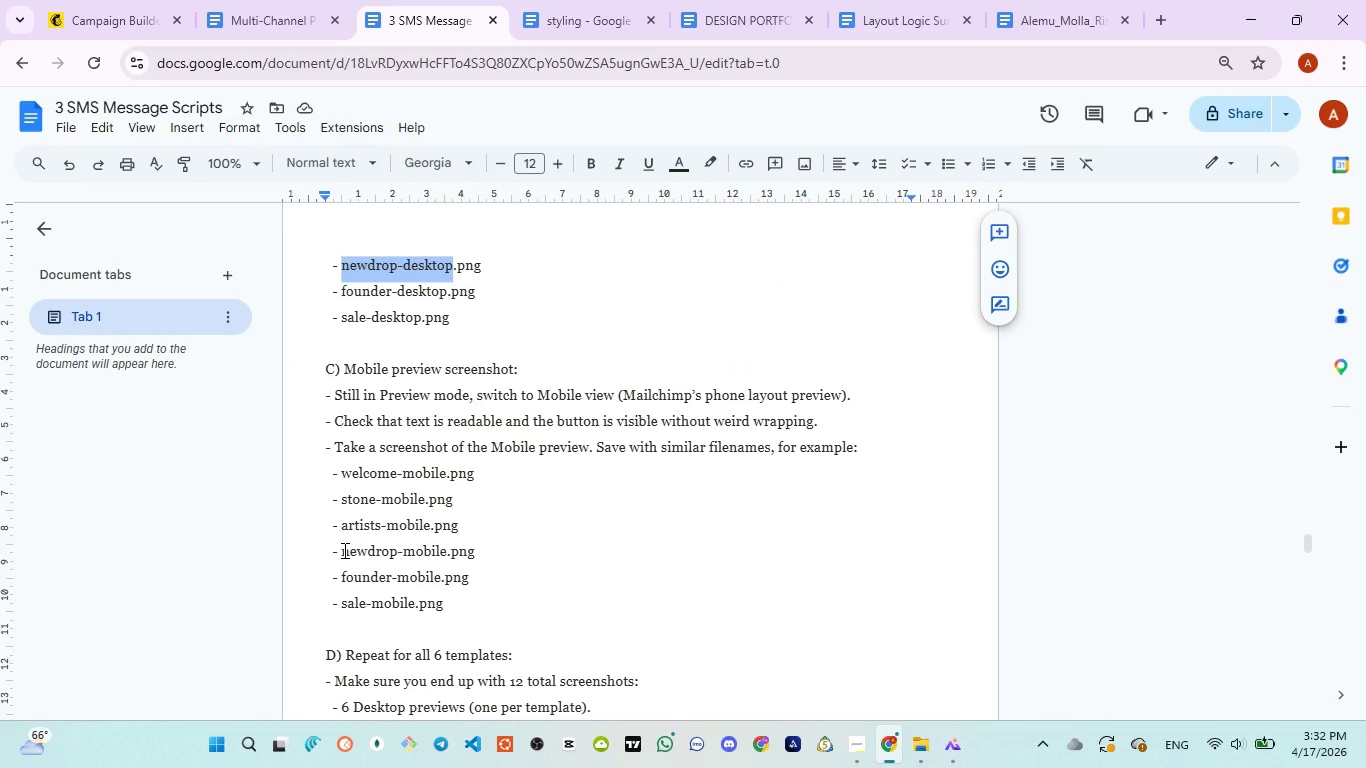 
left_click_drag(start_coordinate=[343, 550], to_coordinate=[447, 547])
 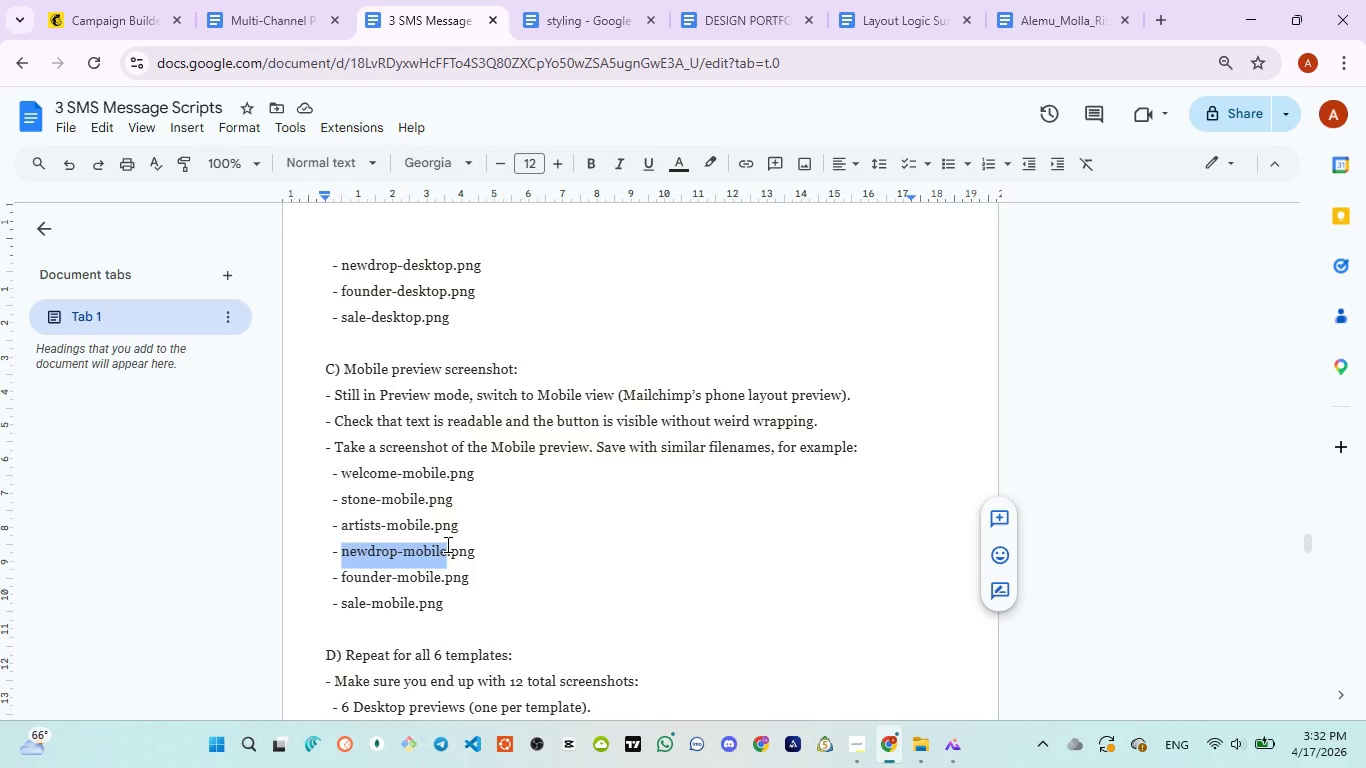 
key(Control+C)
 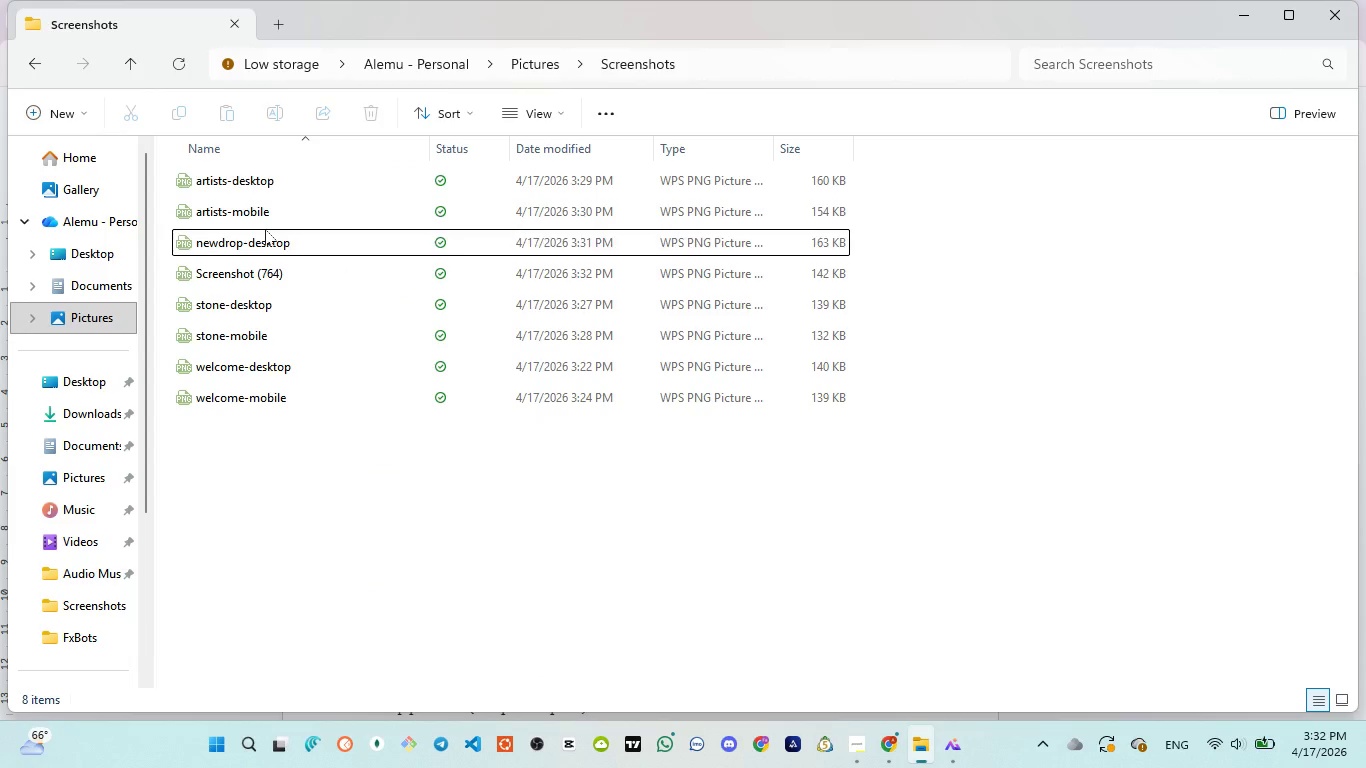 
left_click([274, 265])
 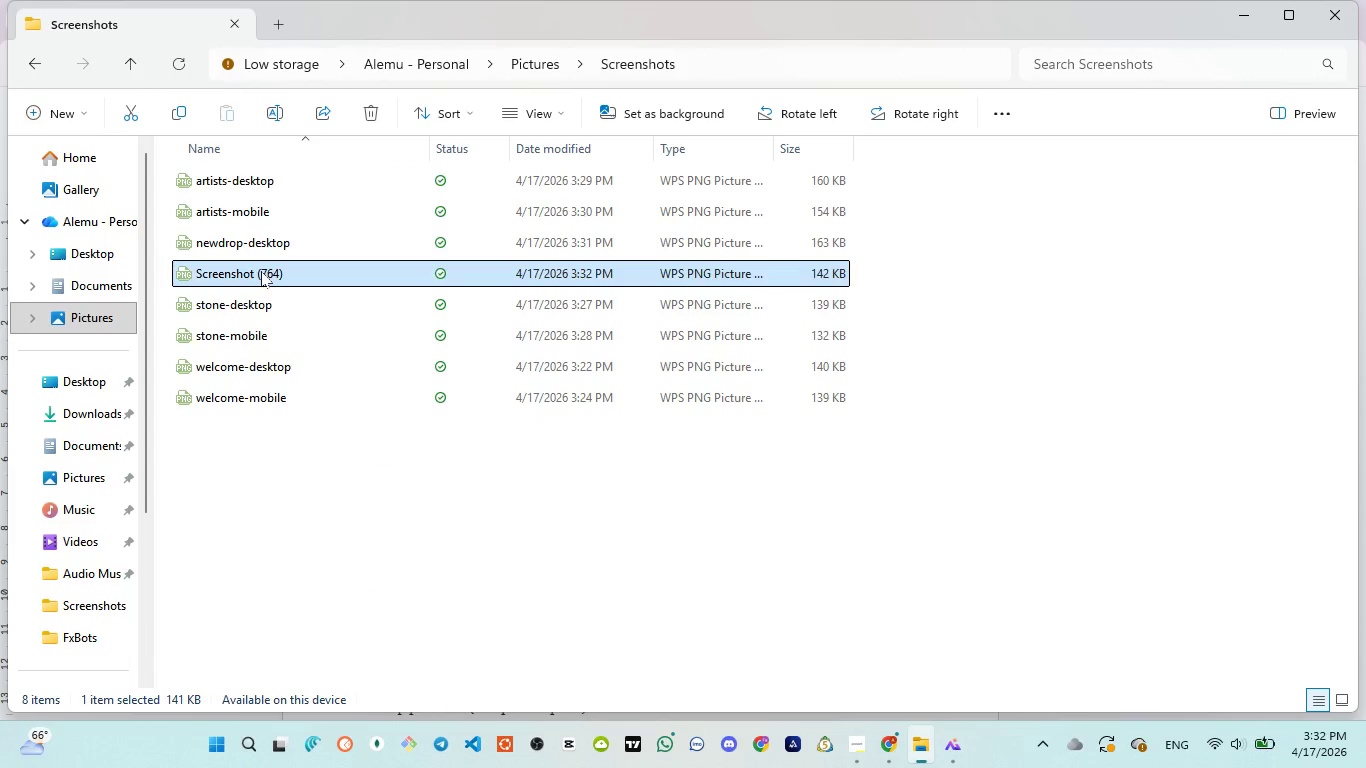 
left_click([261, 271])
 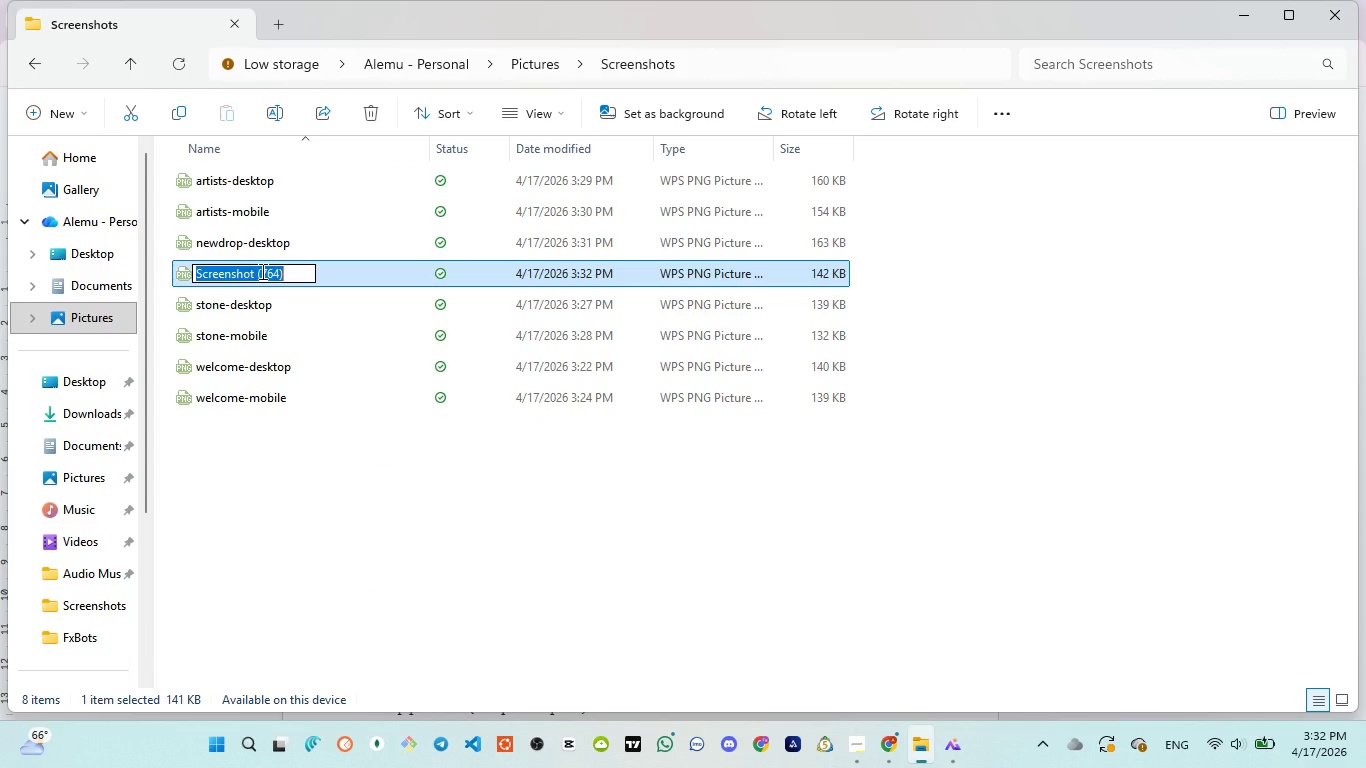 
key(Control+V)
 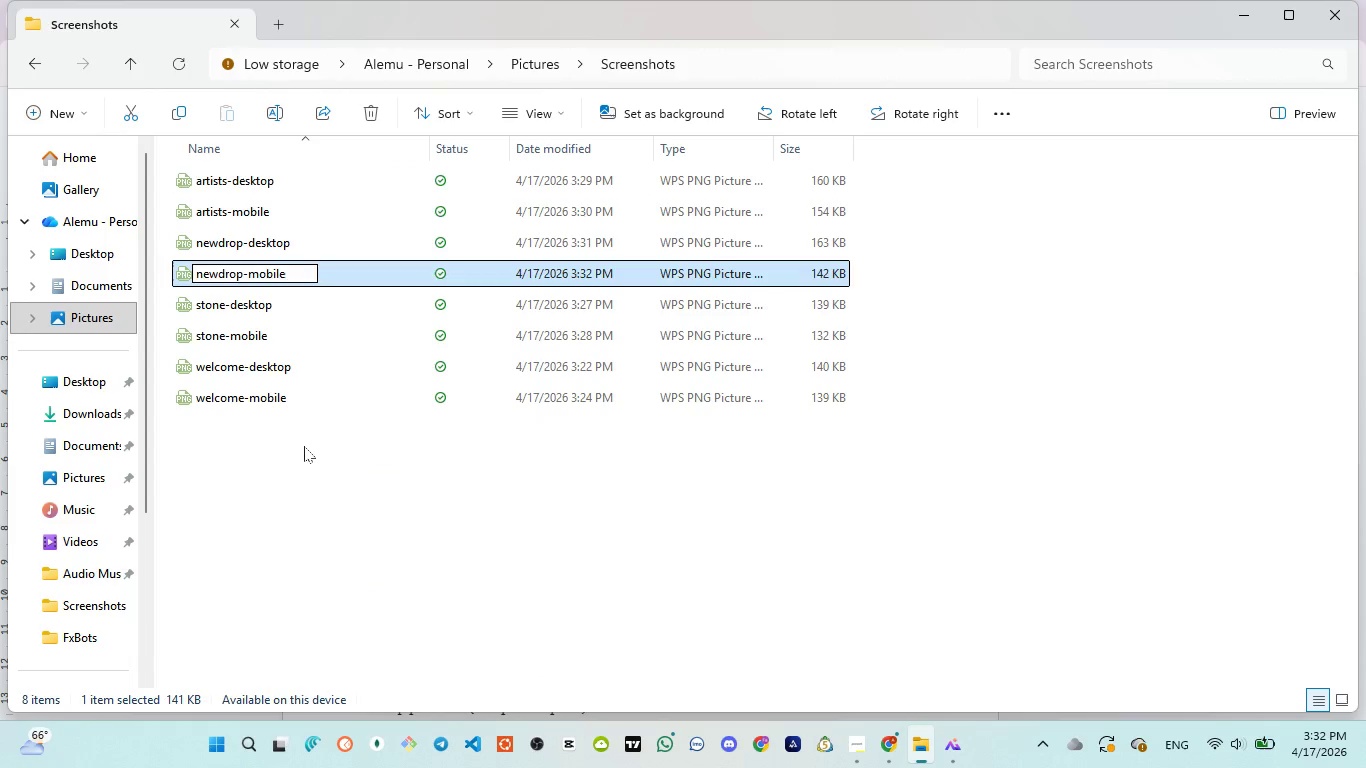 
left_click([304, 446])
 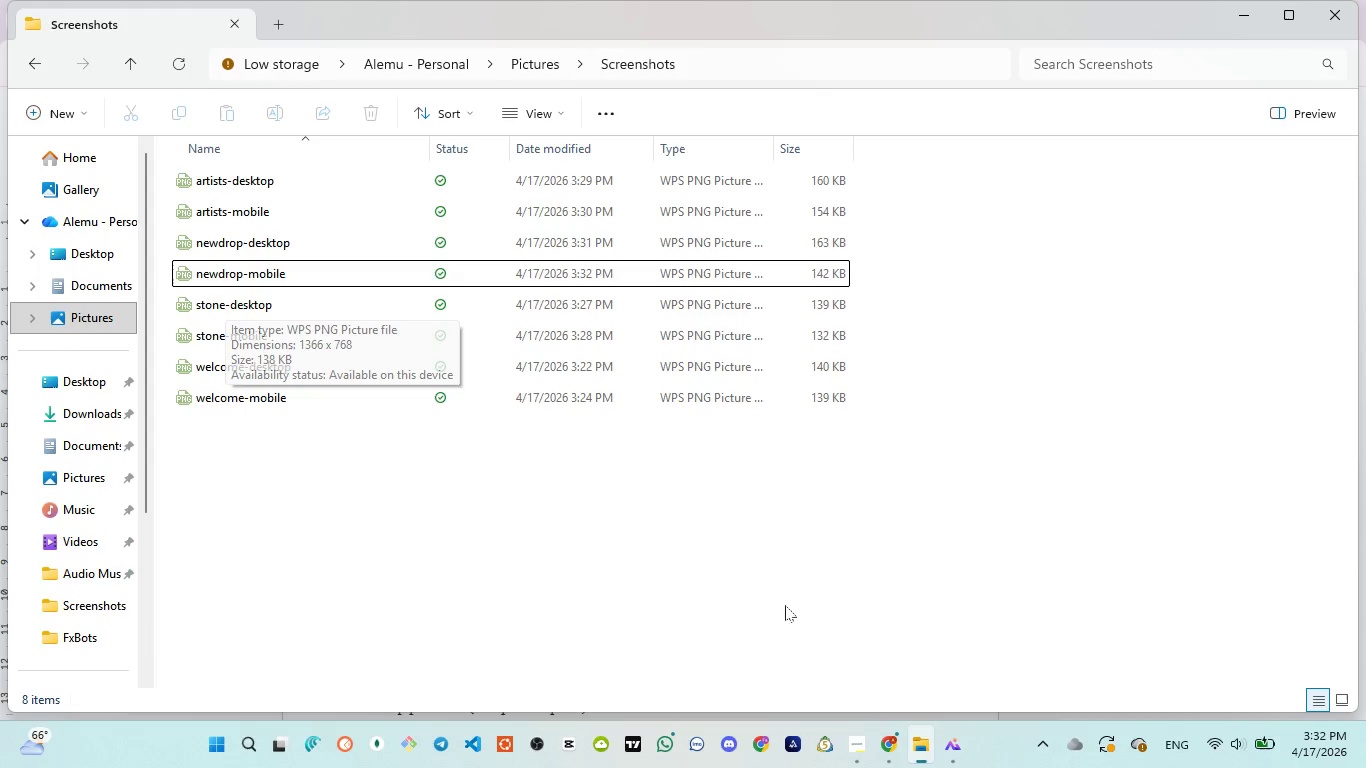 
wait(5.91)
 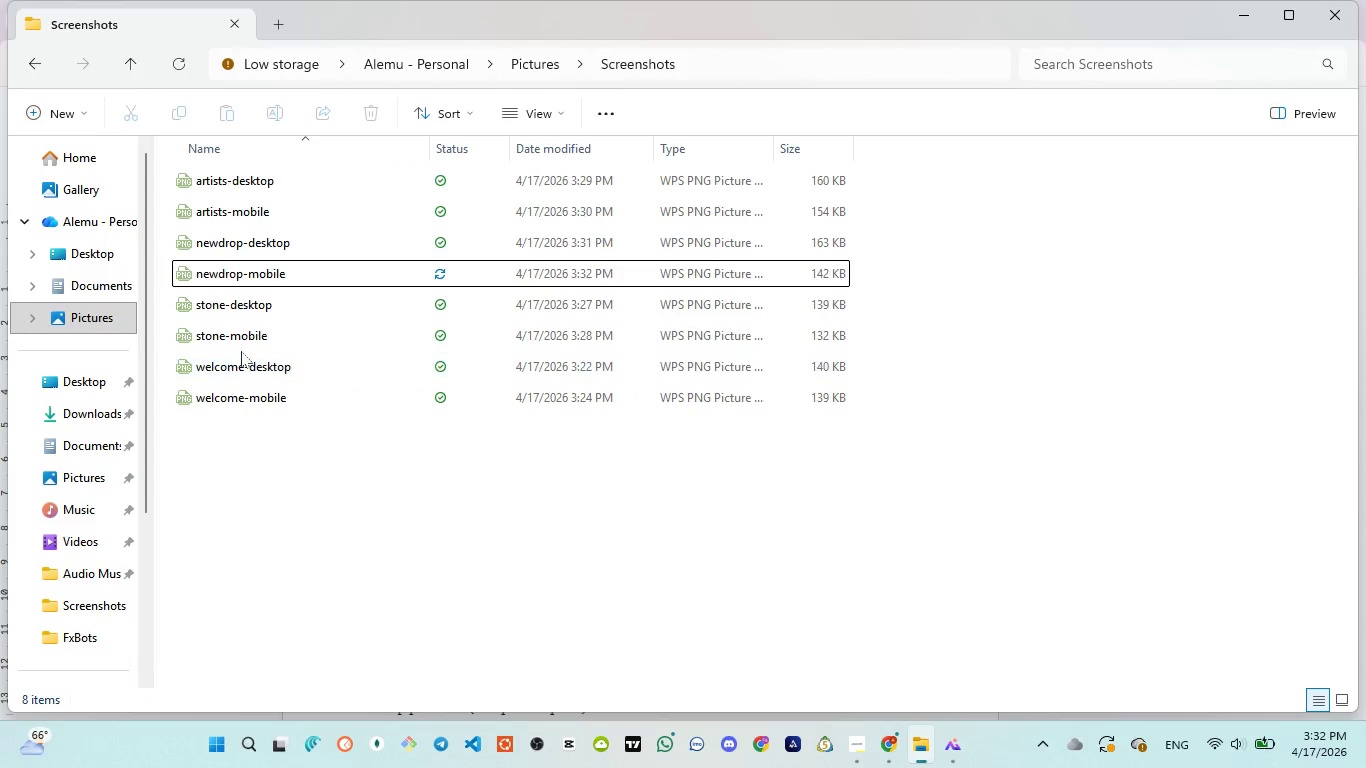 
left_click_drag(start_coordinate=[867, 667], to_coordinate=[867, 656])
 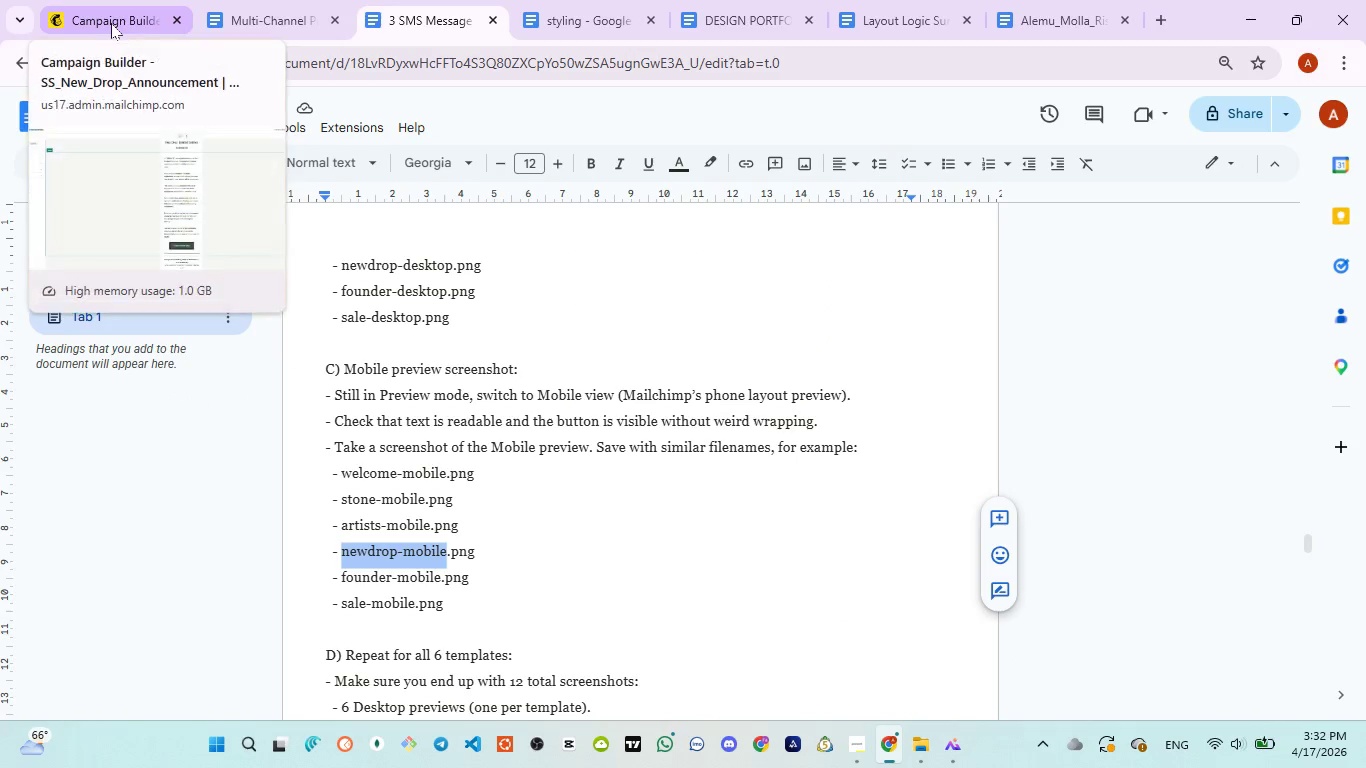 
left_click([111, 23])
 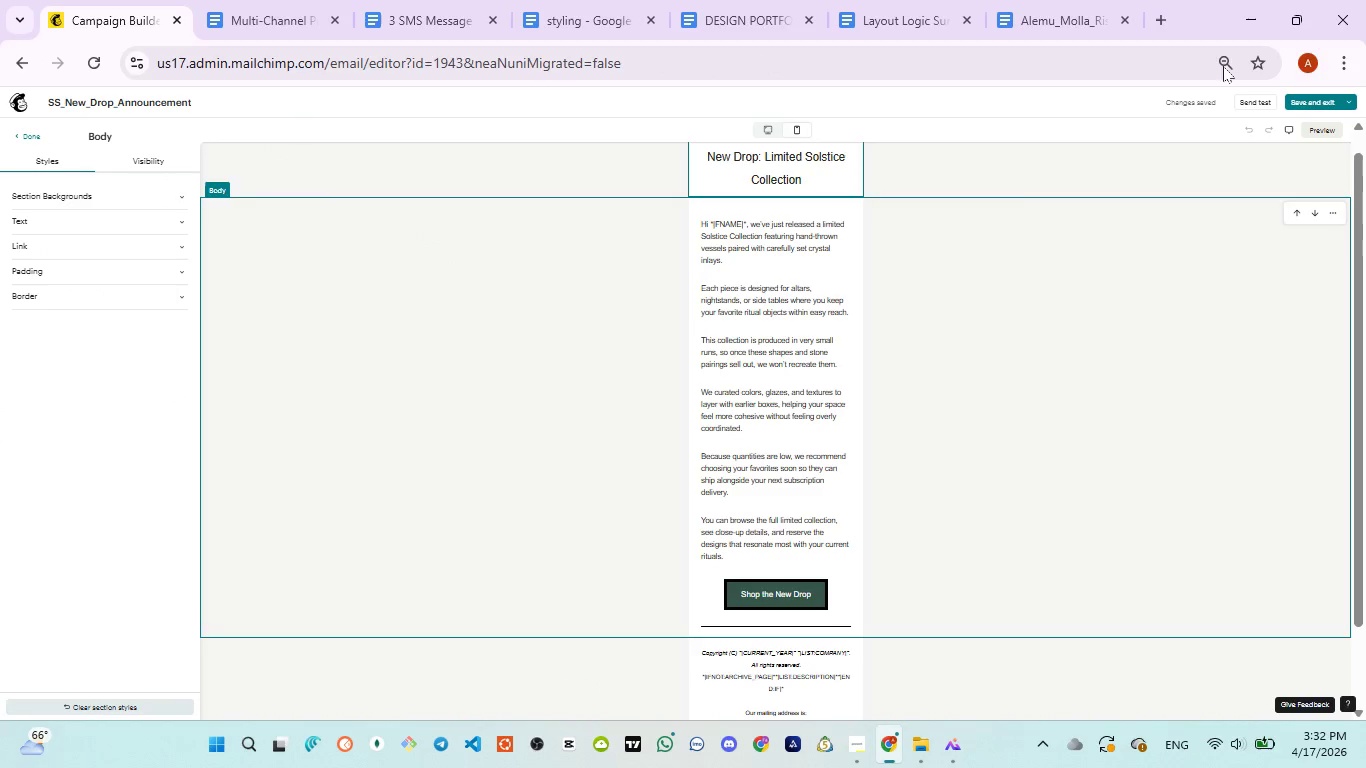 
left_click([1217, 63])
 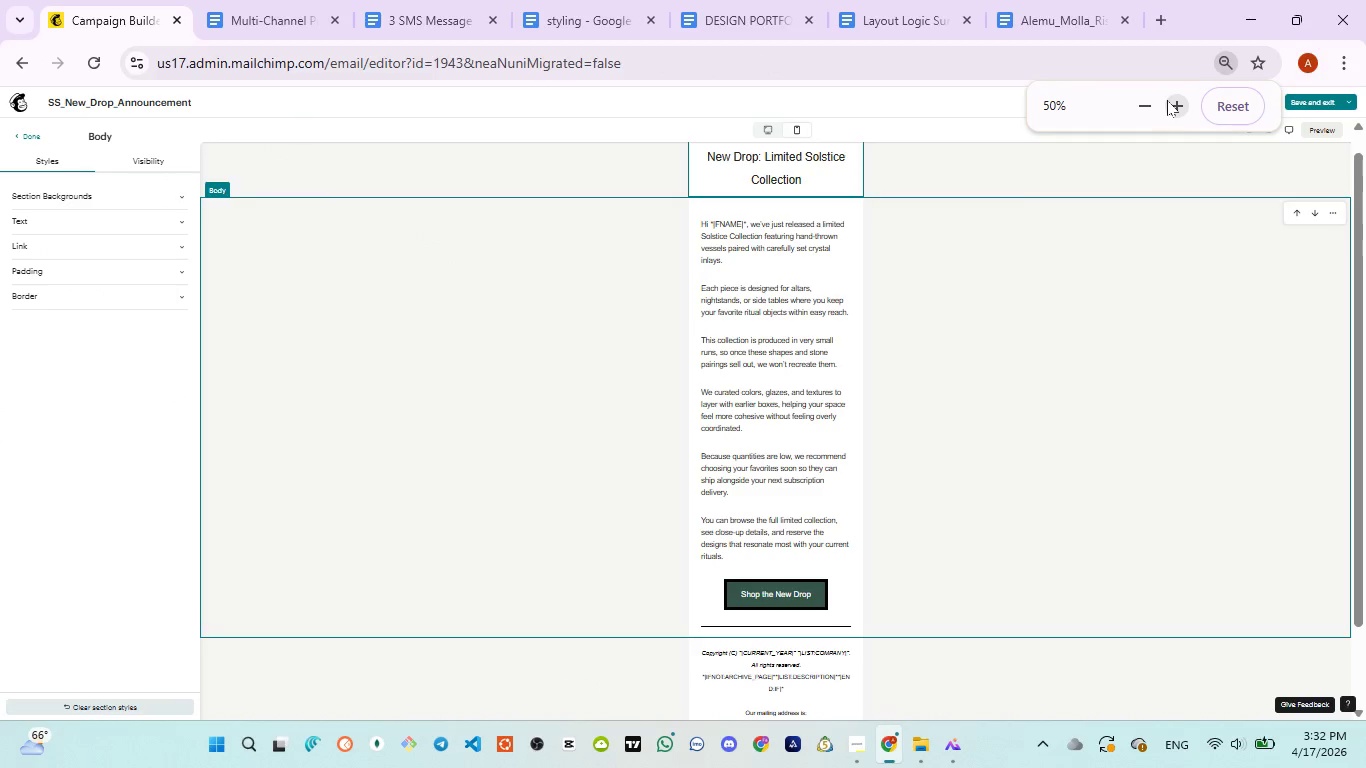 
left_click([1167, 100])
 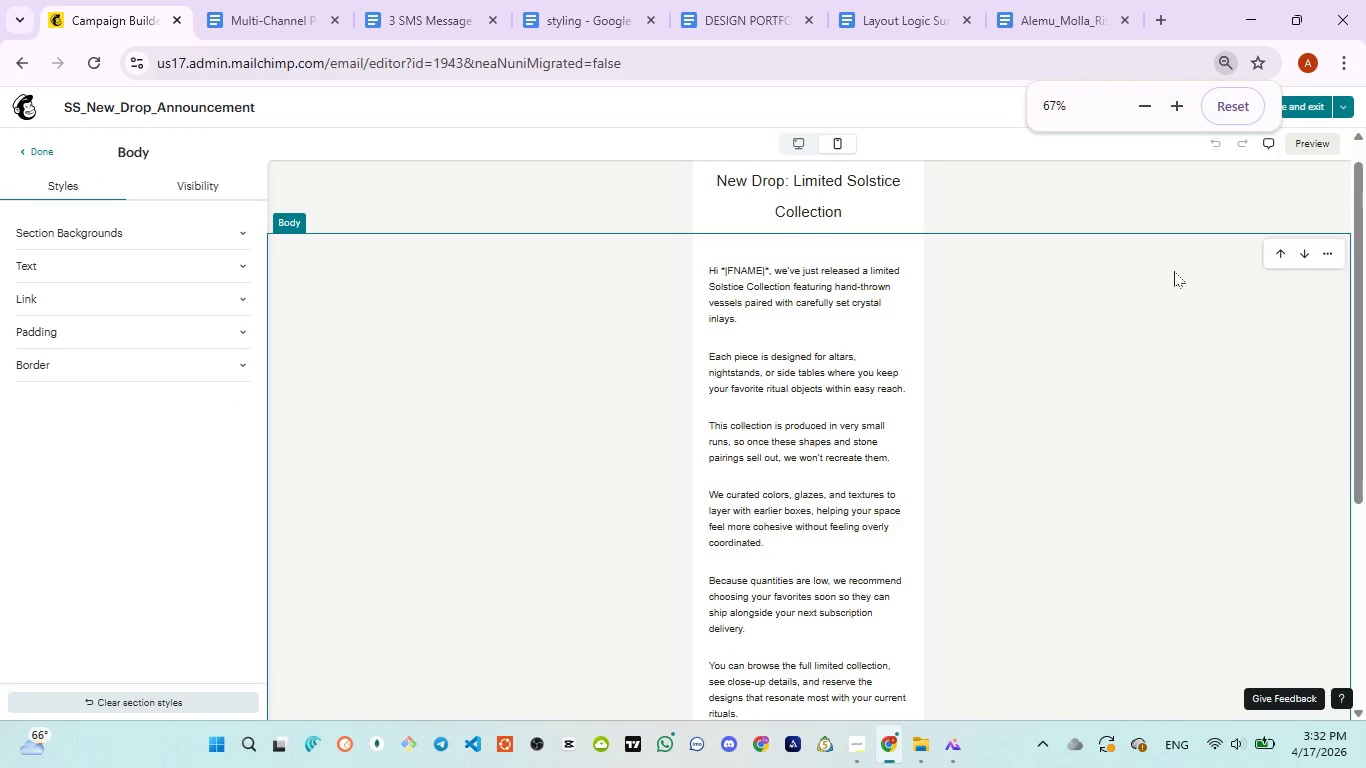 
left_click([1174, 271])
 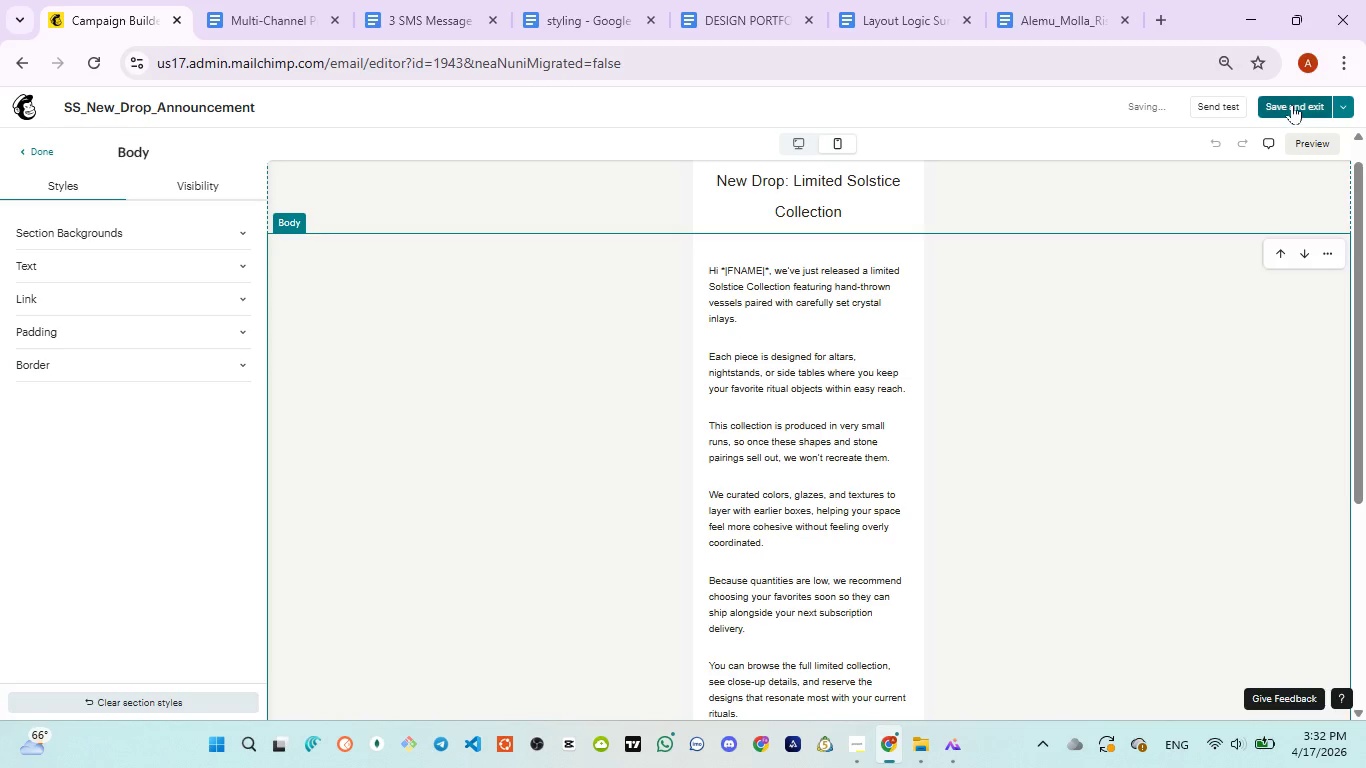 
left_click([1292, 104])
 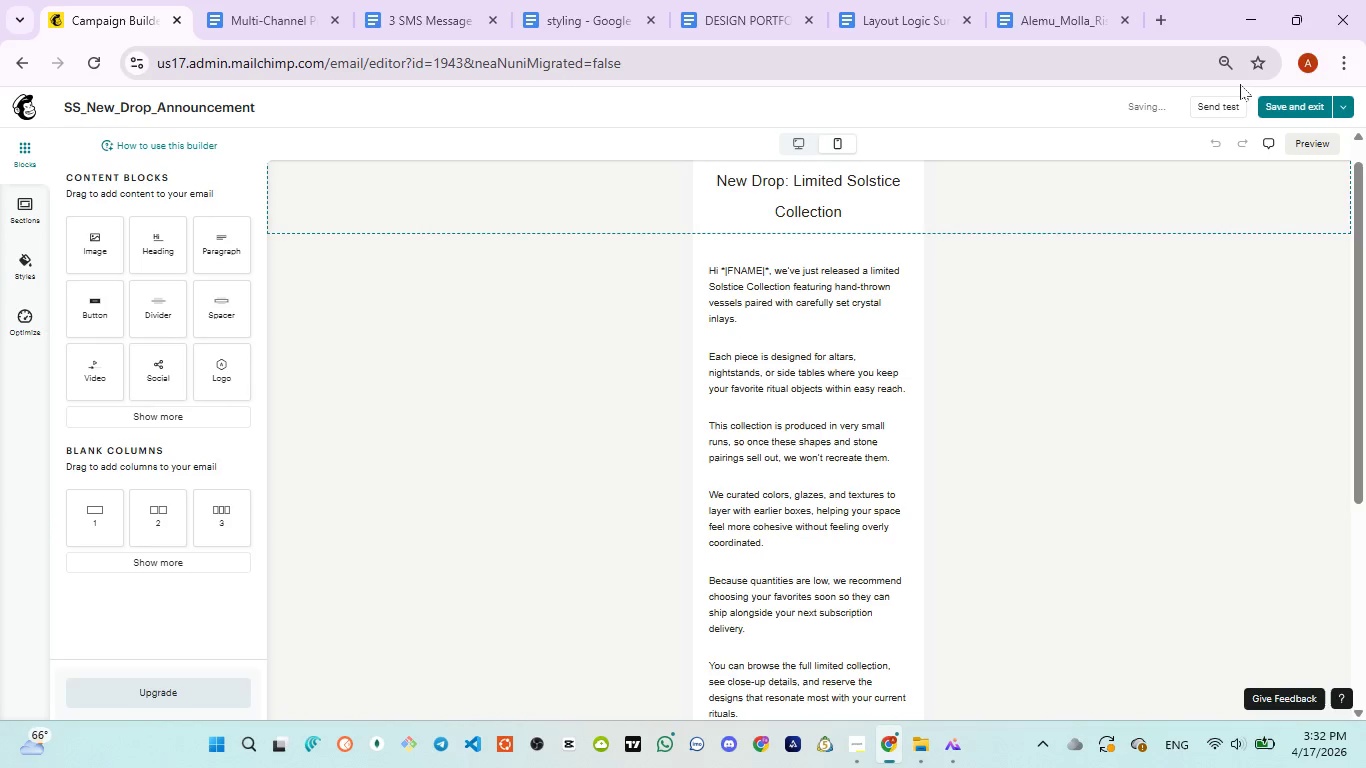 
left_click([1281, 100])
 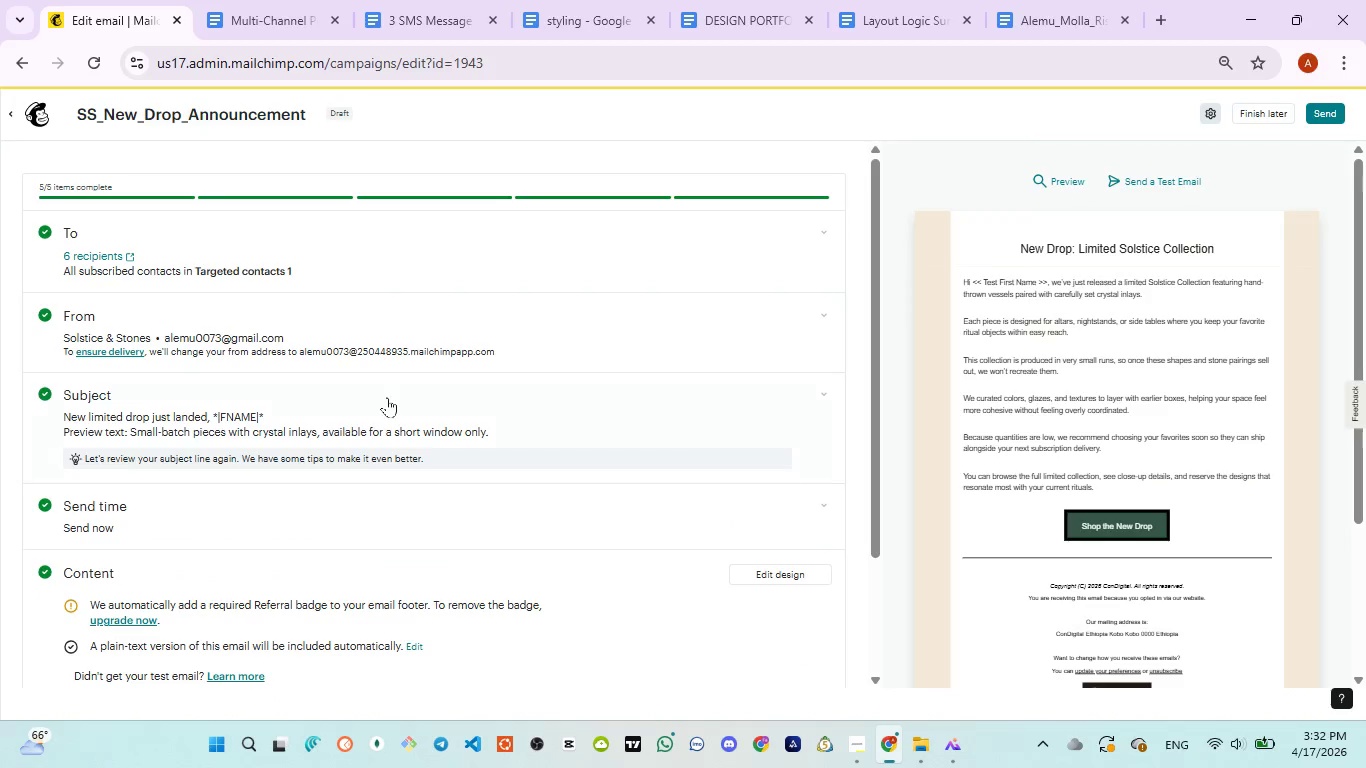 
wait(6.52)
 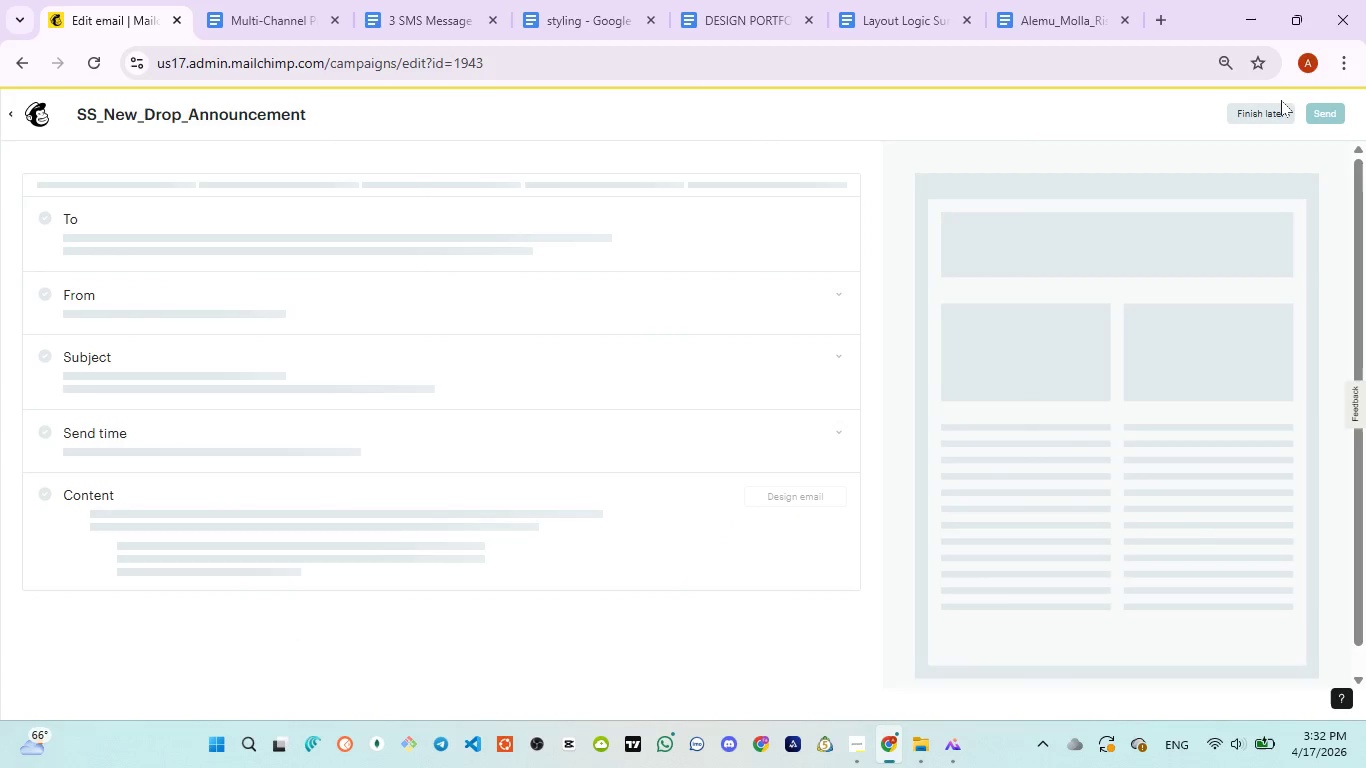 
left_click([9, 120])
 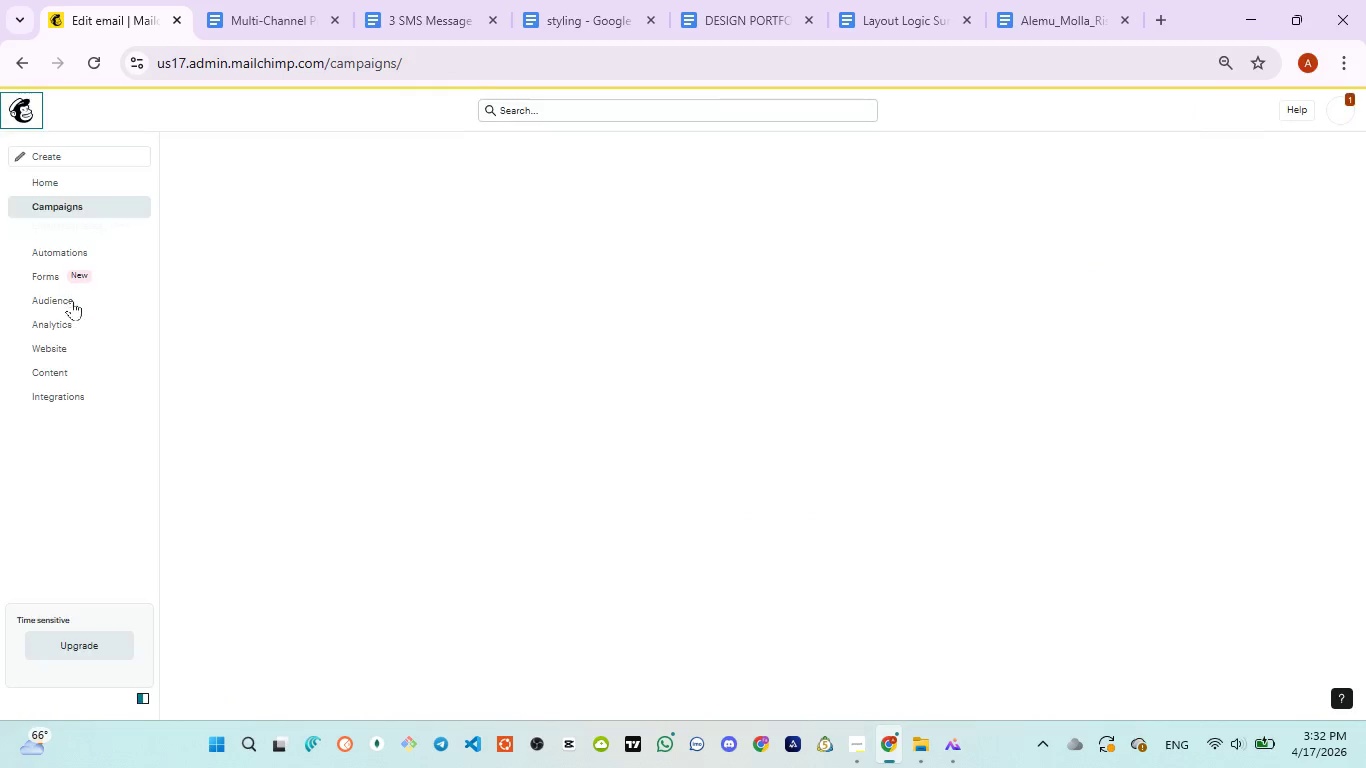 
mouse_move([94, 314])
 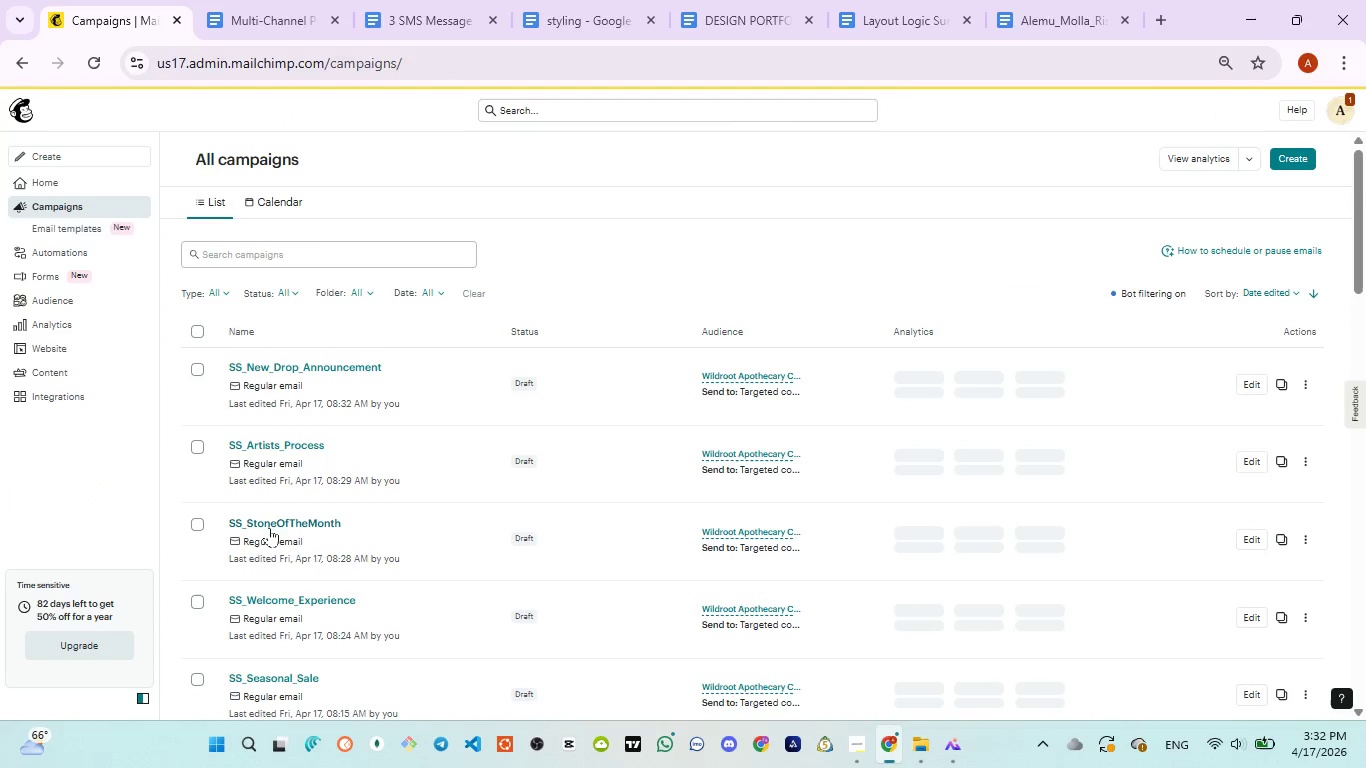 
scroll: coordinate [365, 574], scroll_direction: down, amount: 2.0
 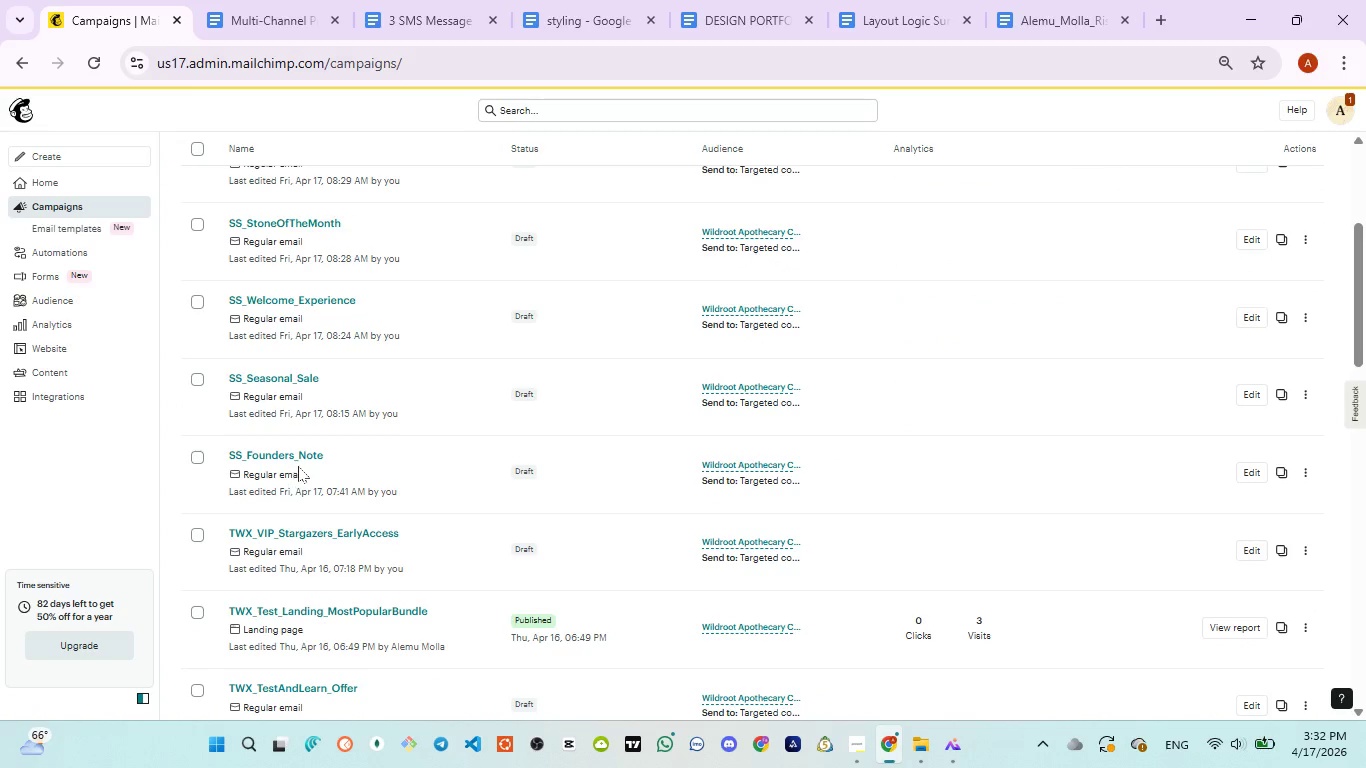 
left_click([301, 455])
 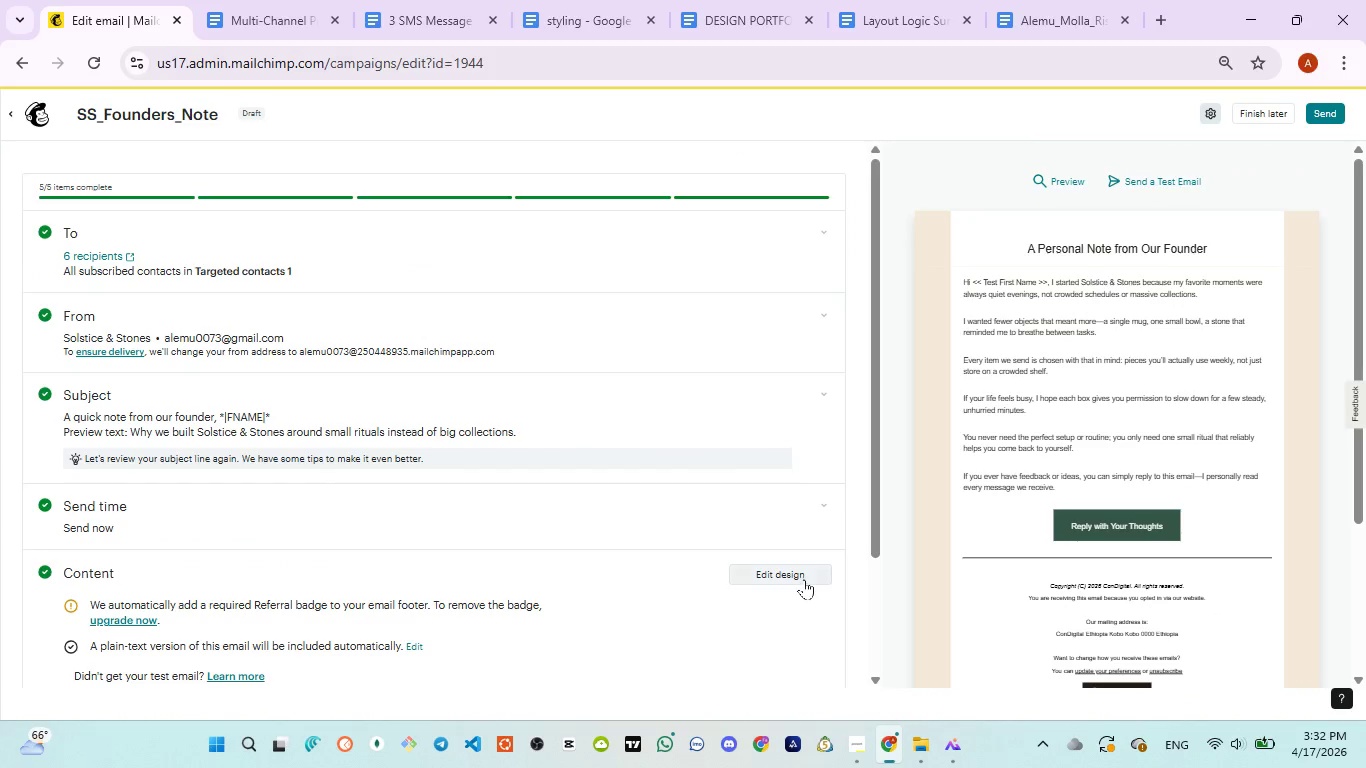 
wait(9.53)
 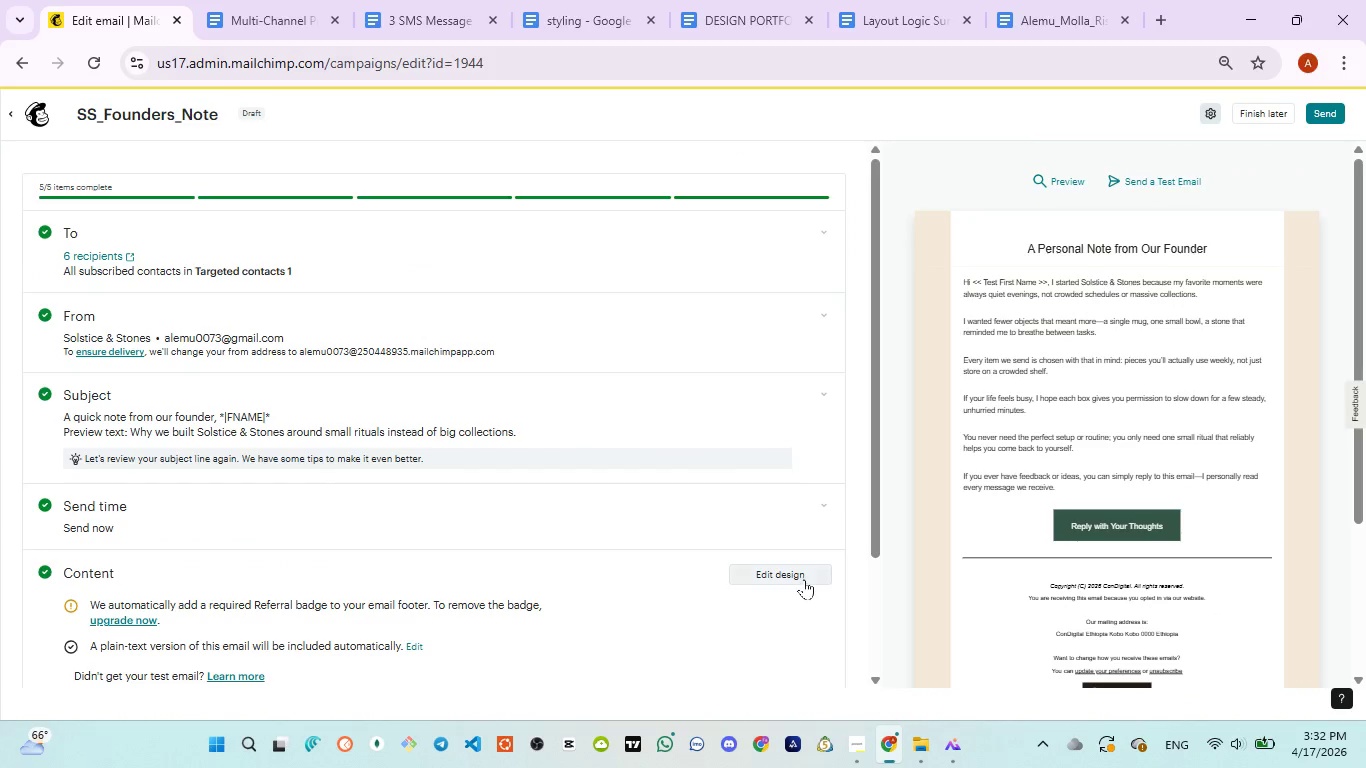 
left_click_drag(start_coordinate=[1365, 360], to_coordinate=[1362, 390])
 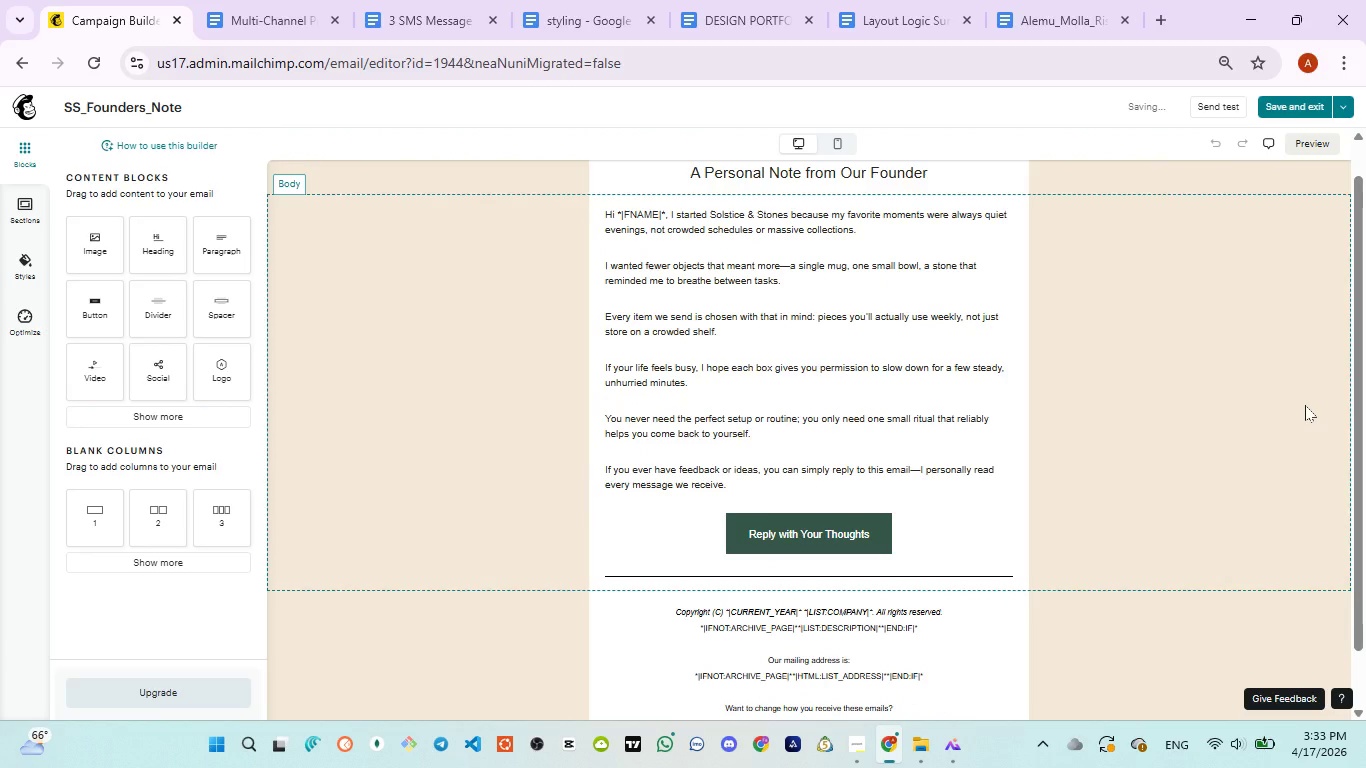 
left_click([1305, 405])
 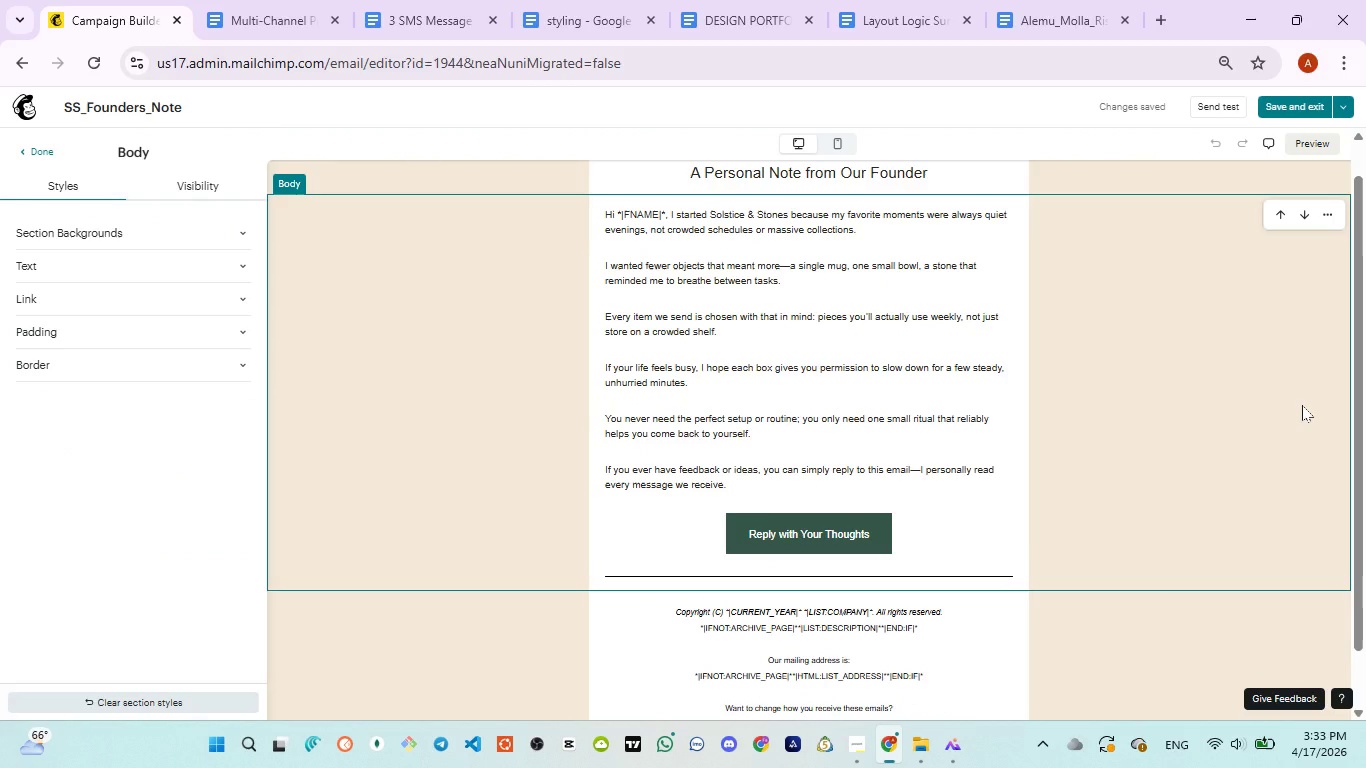 
key(Meta+PrintScreen)
 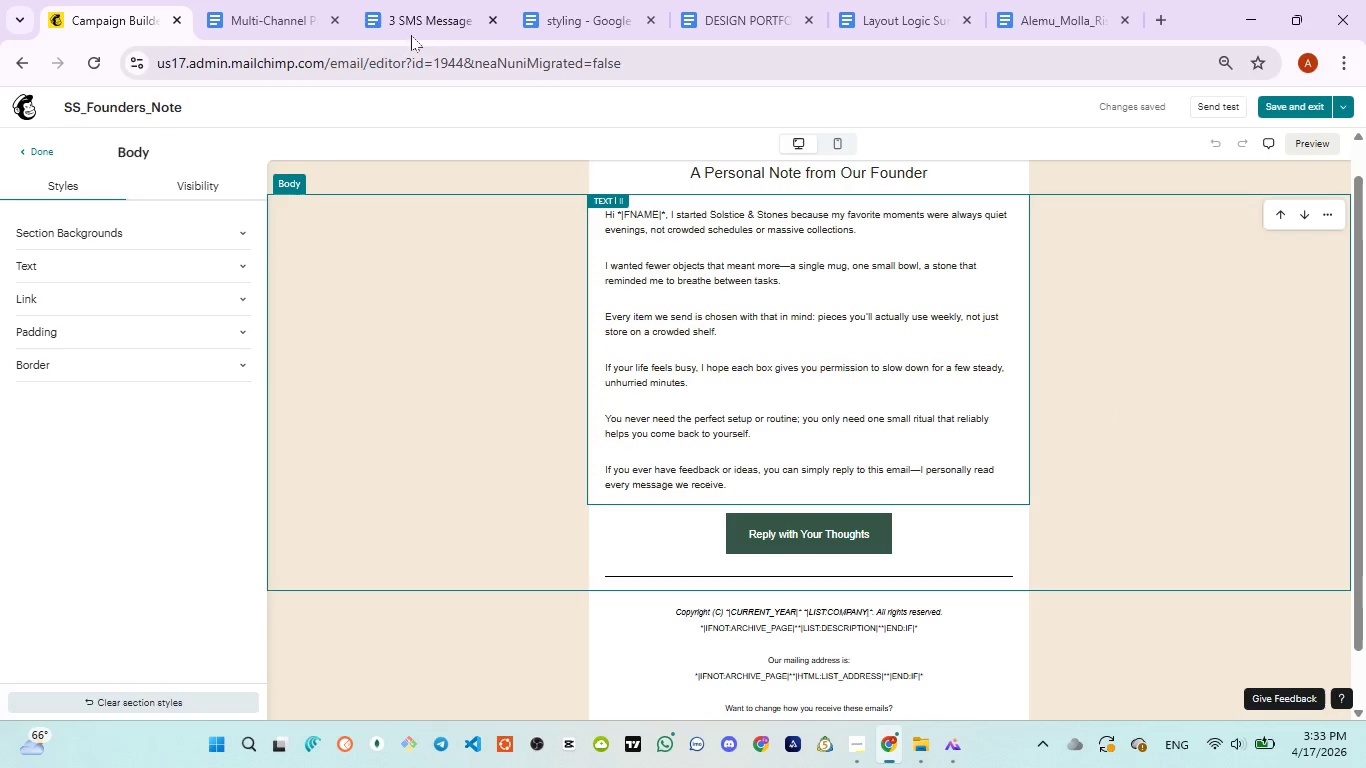 
left_click([421, 13])
 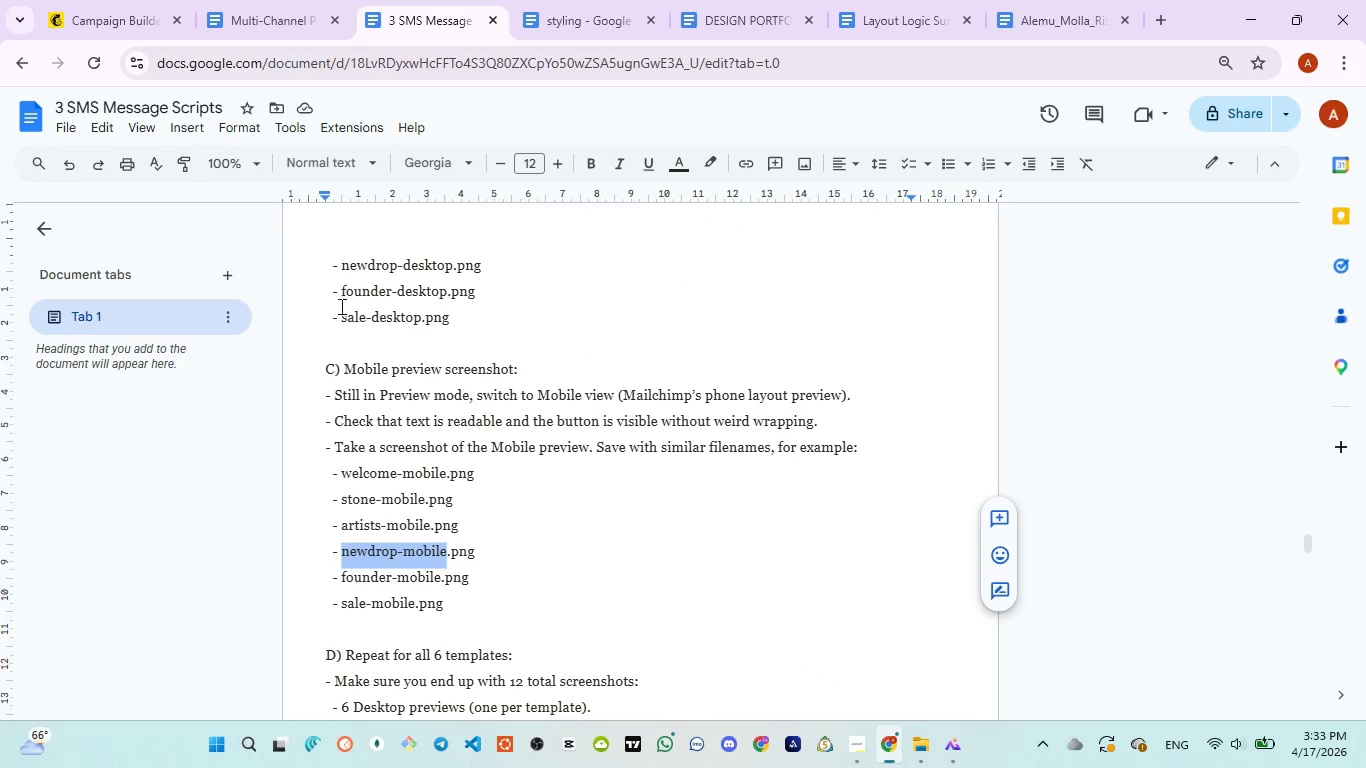 
left_click_drag(start_coordinate=[337, 289], to_coordinate=[444, 287])
 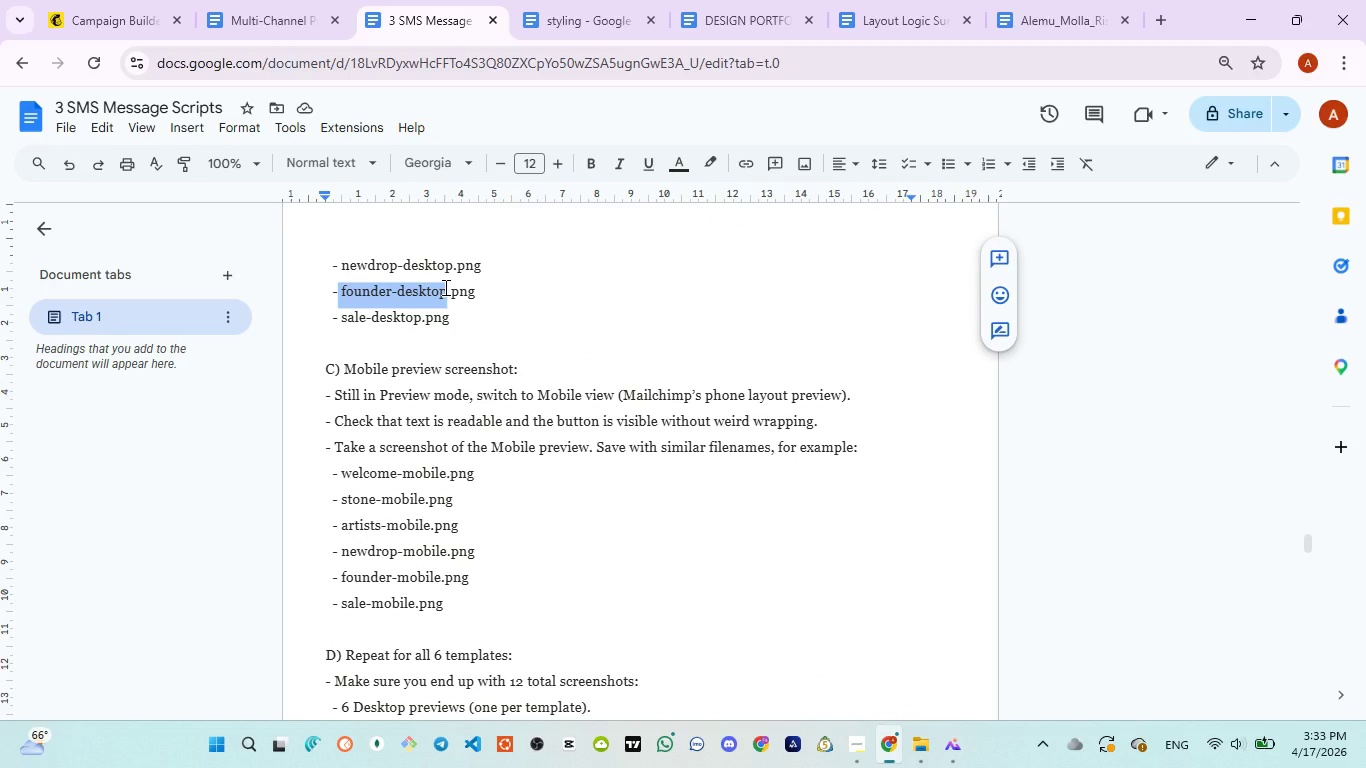 
key(Control+C)
 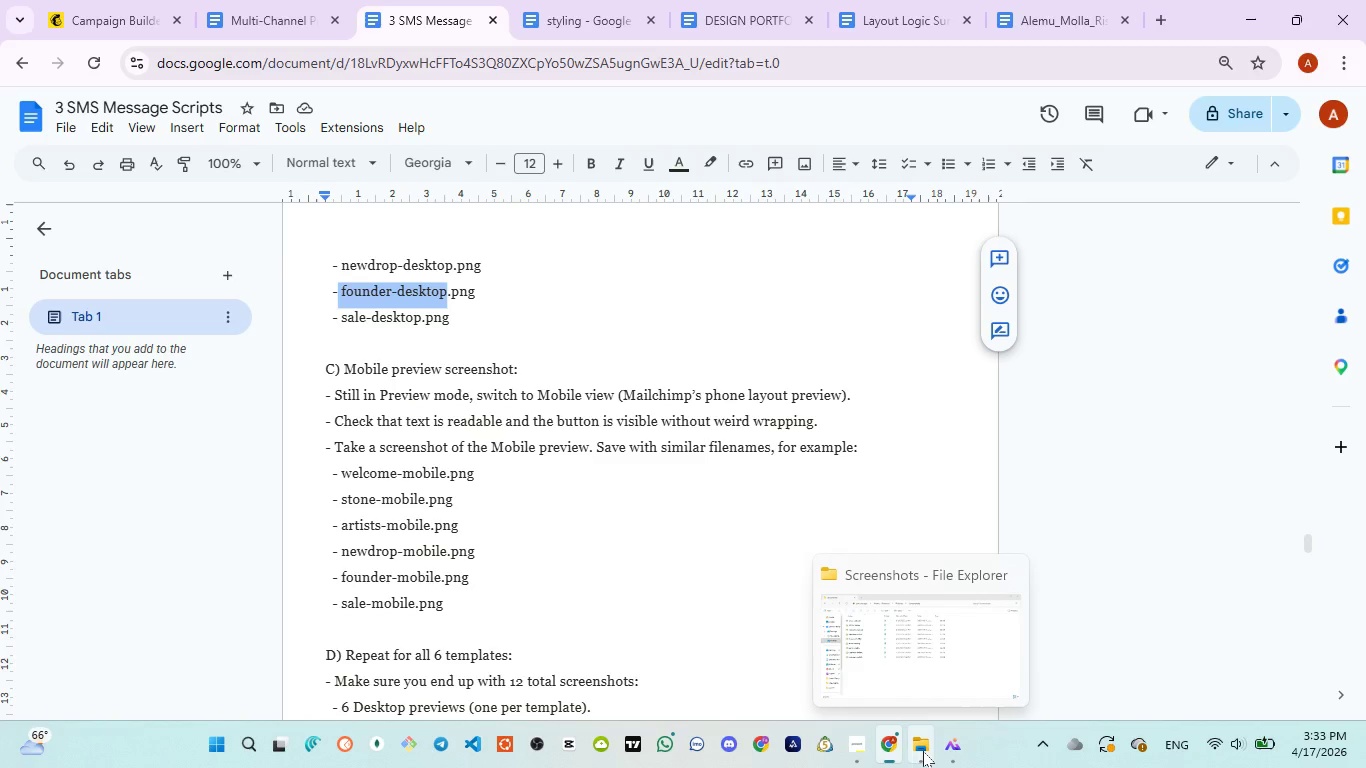 
left_click([909, 649])
 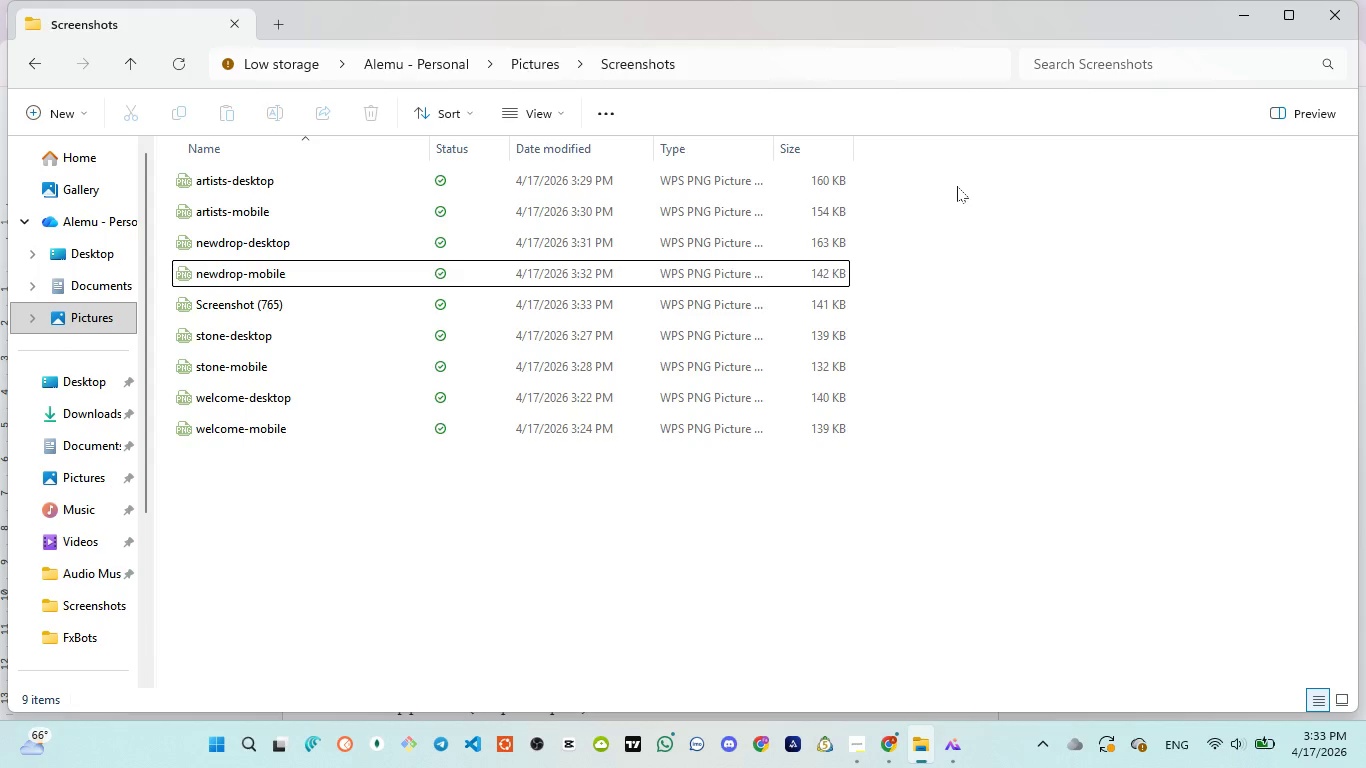 
wait(43.99)
 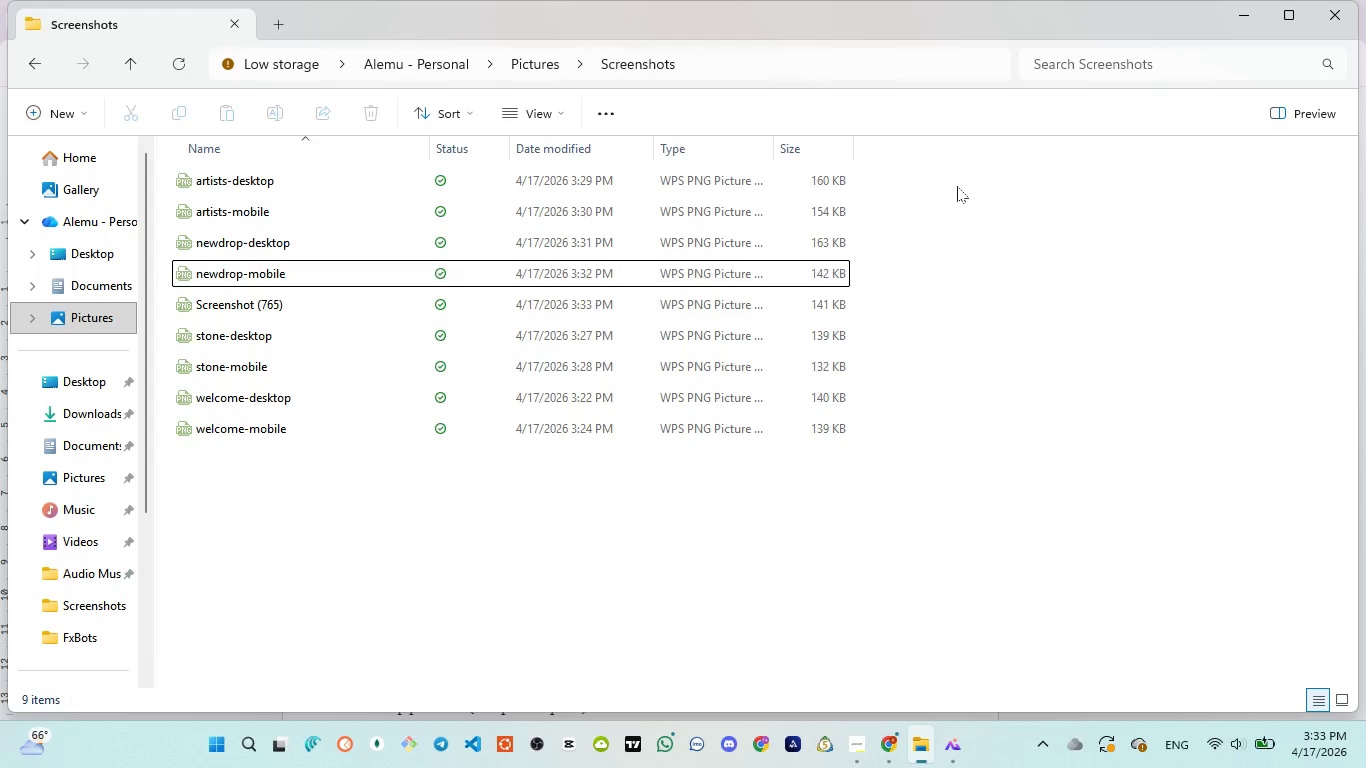 
left_click([269, 303])
 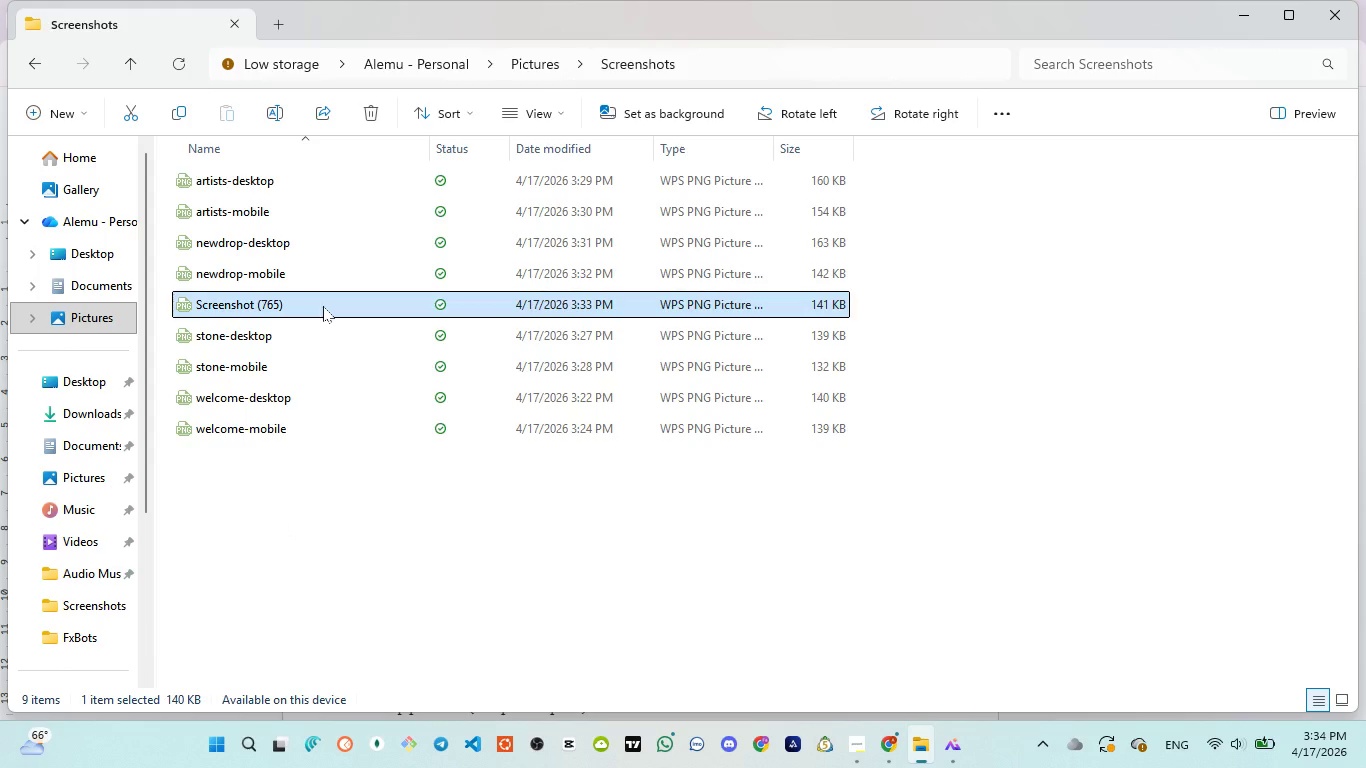 
left_click([323, 306])
 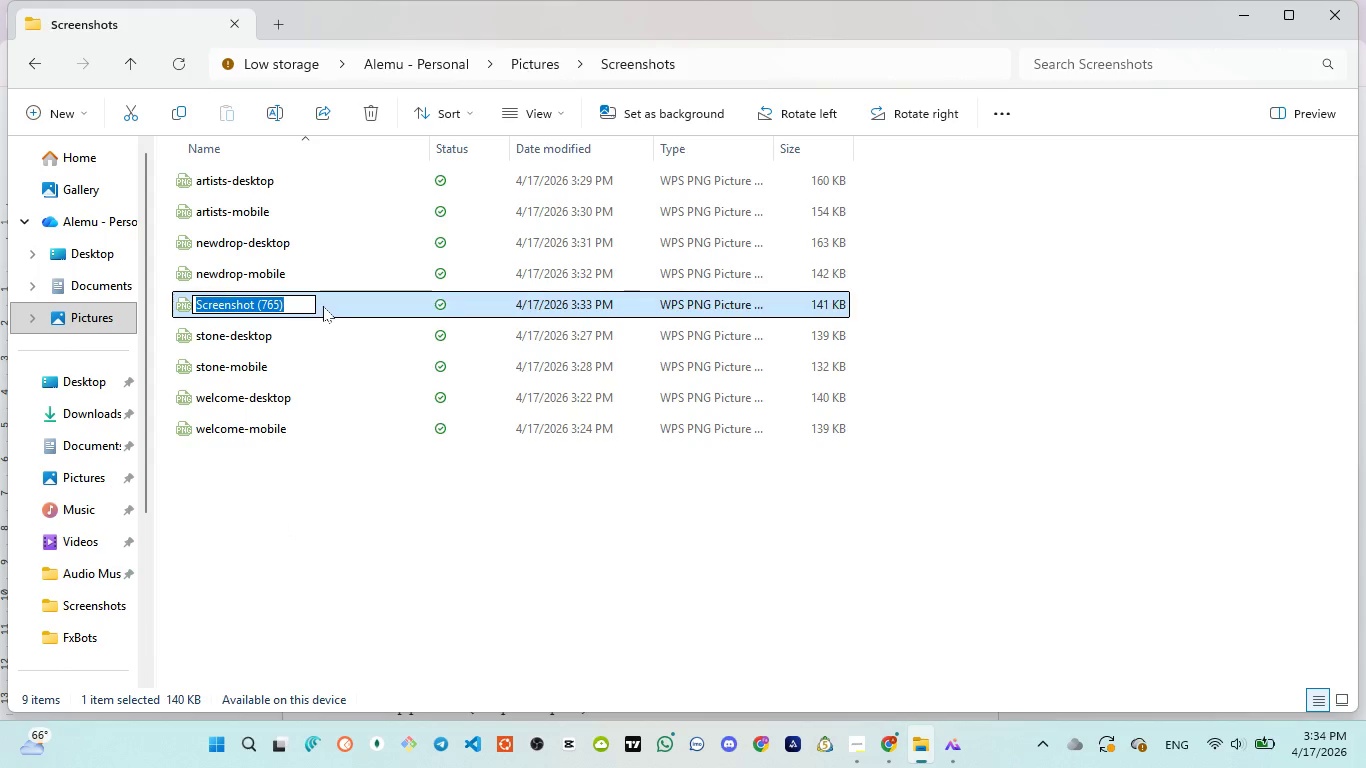 
key(Control+V)
 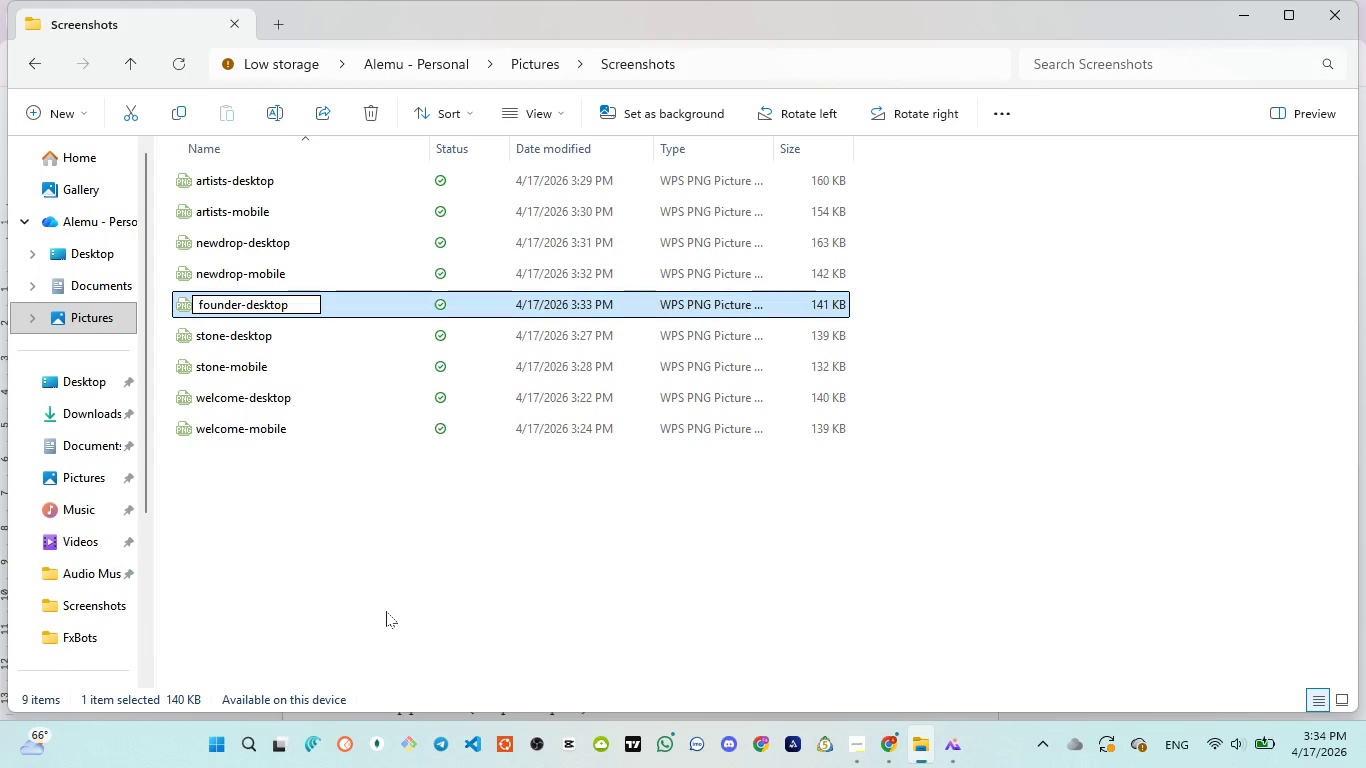 
left_click([386, 611])
 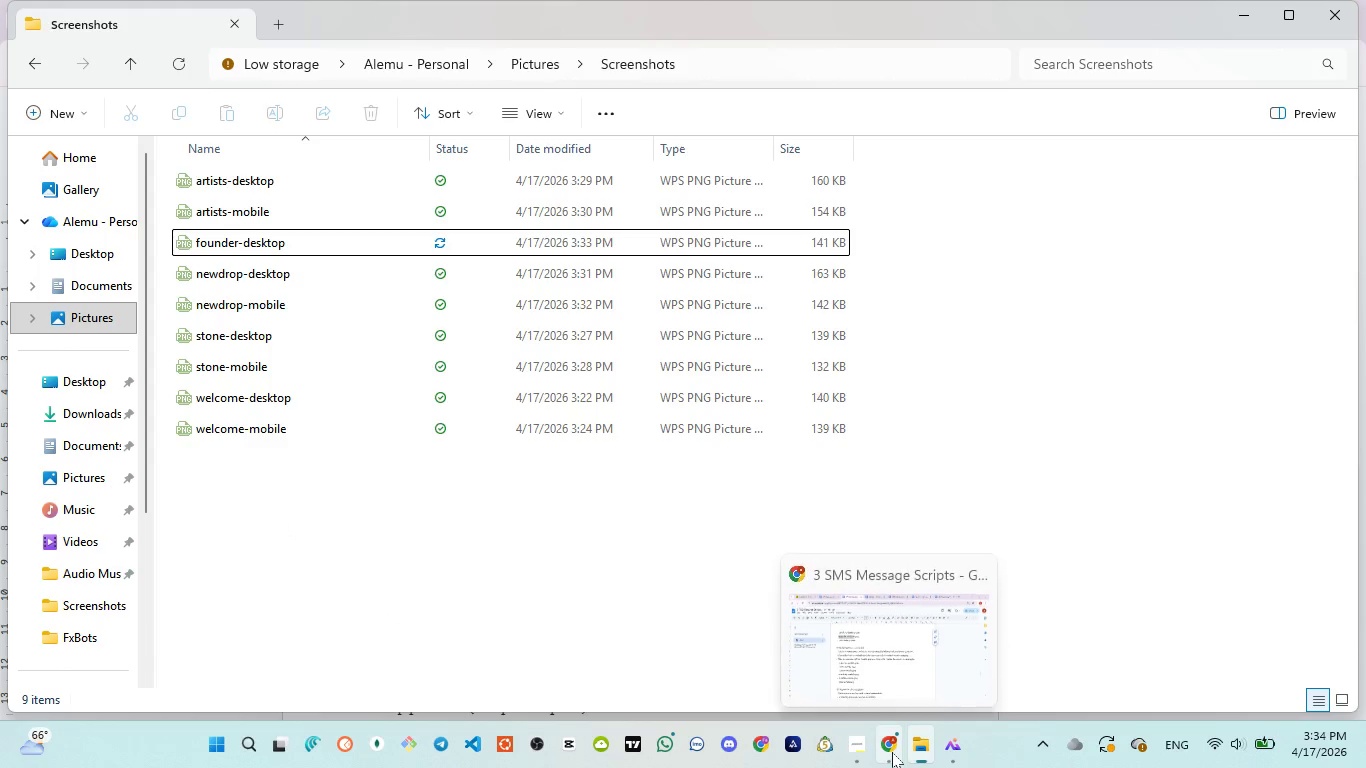 
left_click([892, 597])
 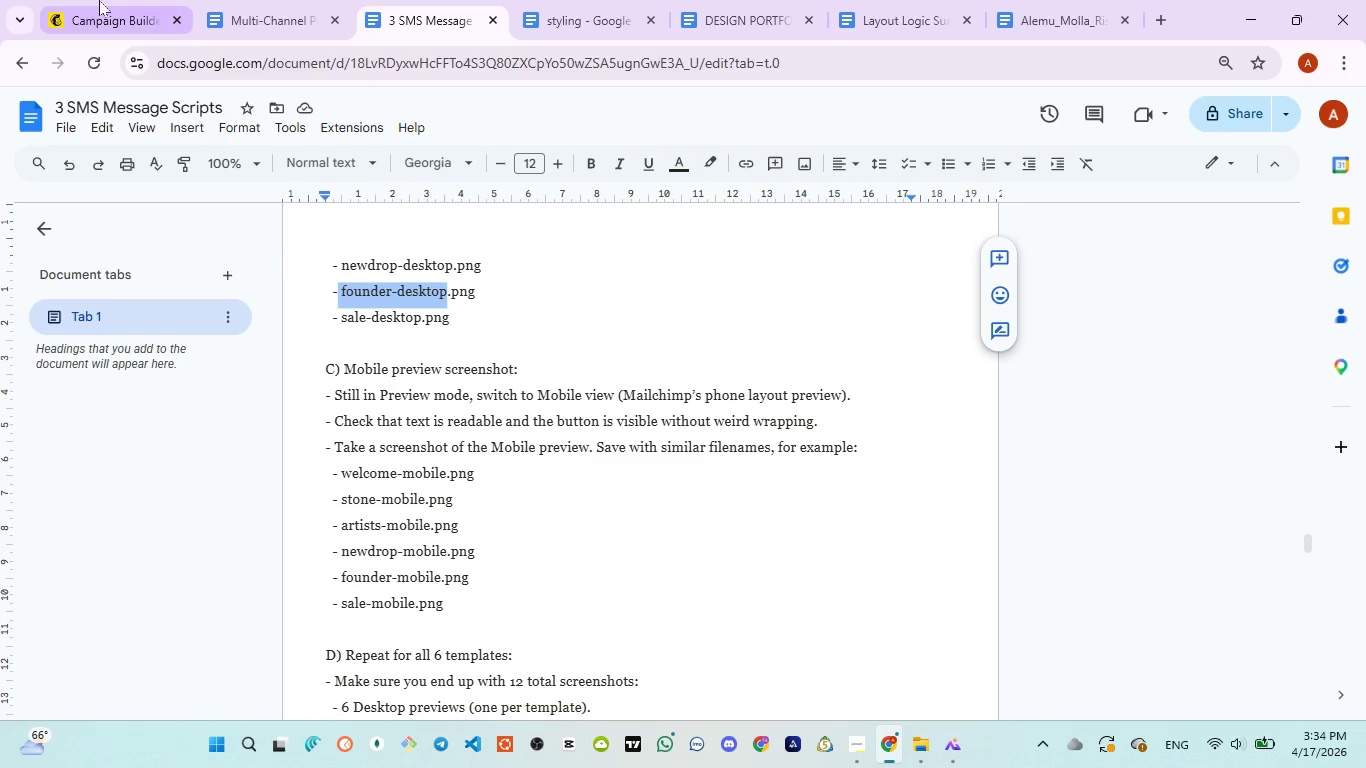 
left_click([96, 13])
 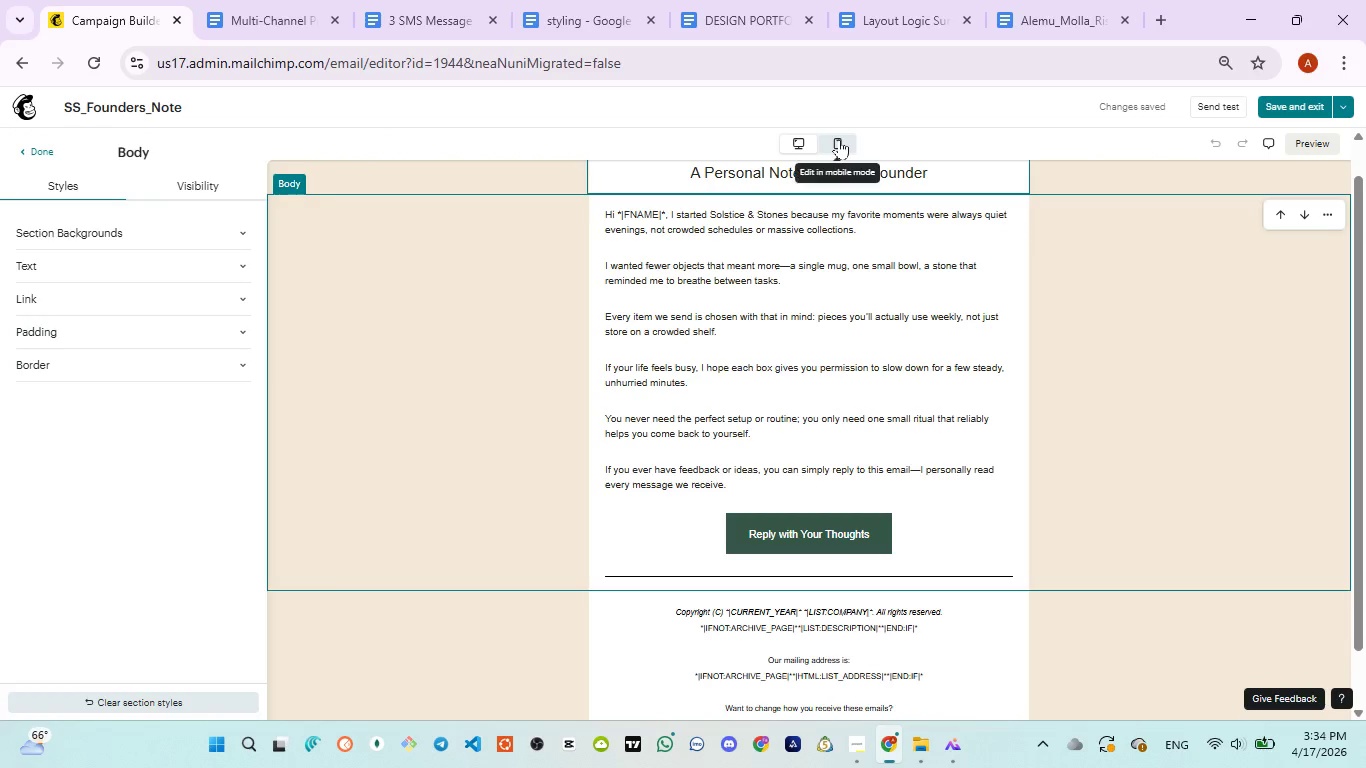 
left_click([839, 139])
 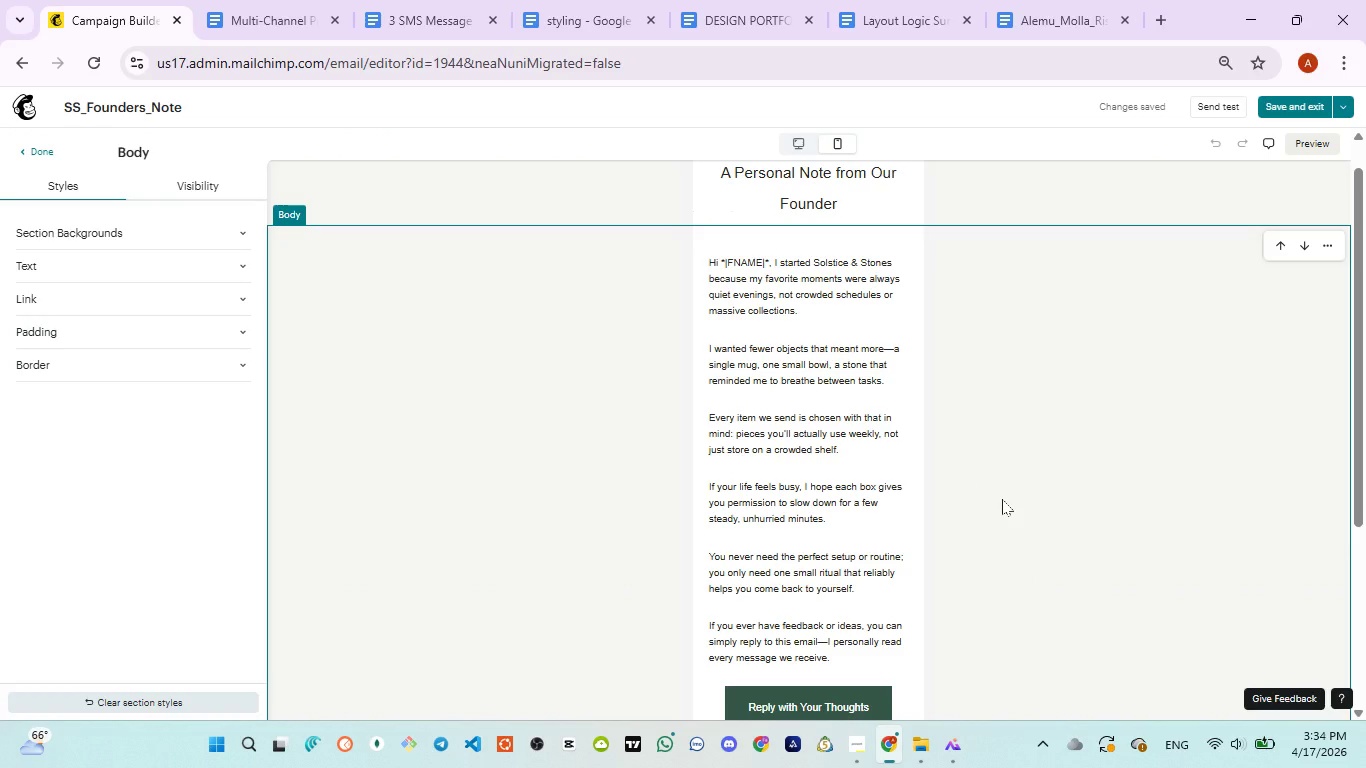 
scroll: coordinate [1002, 499], scroll_direction: down, amount: 1.0
 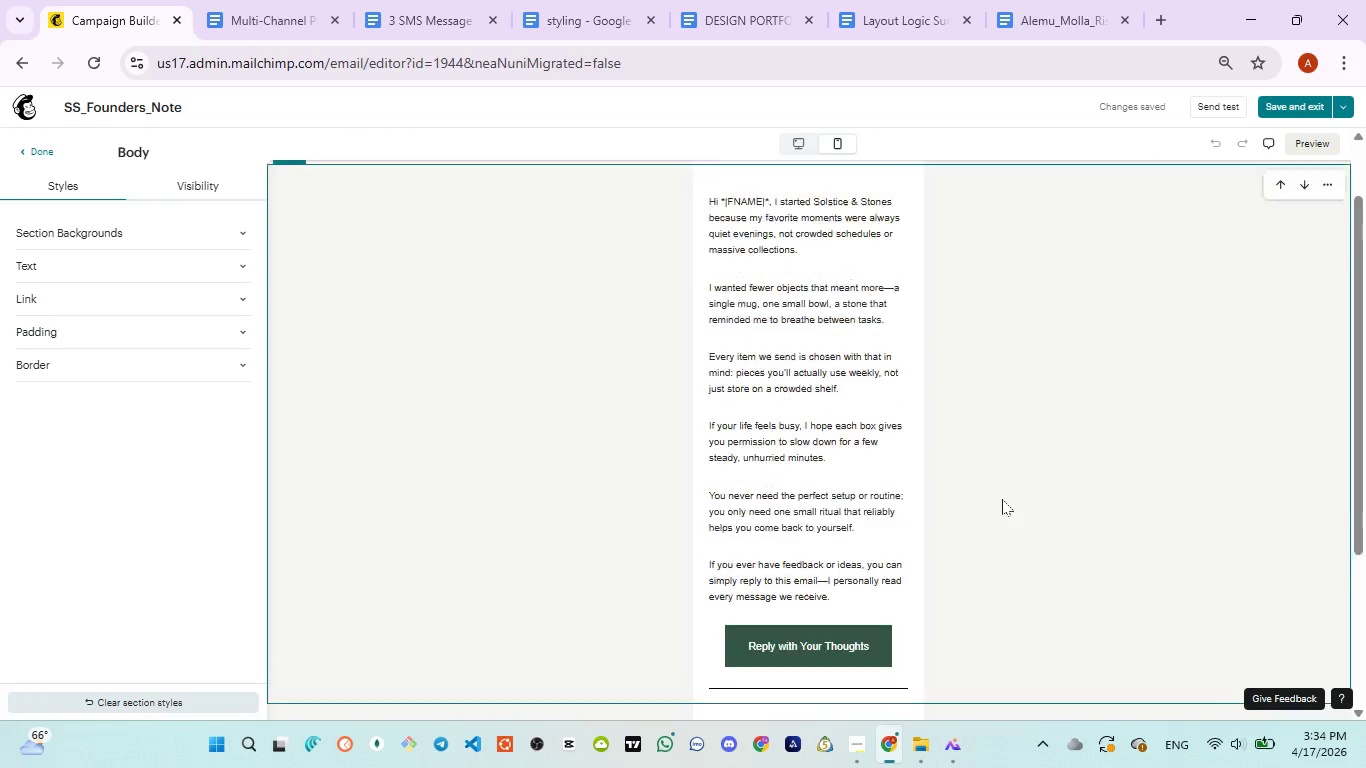 
scroll: coordinate [1002, 499], scroll_direction: none, amount: 0.0
 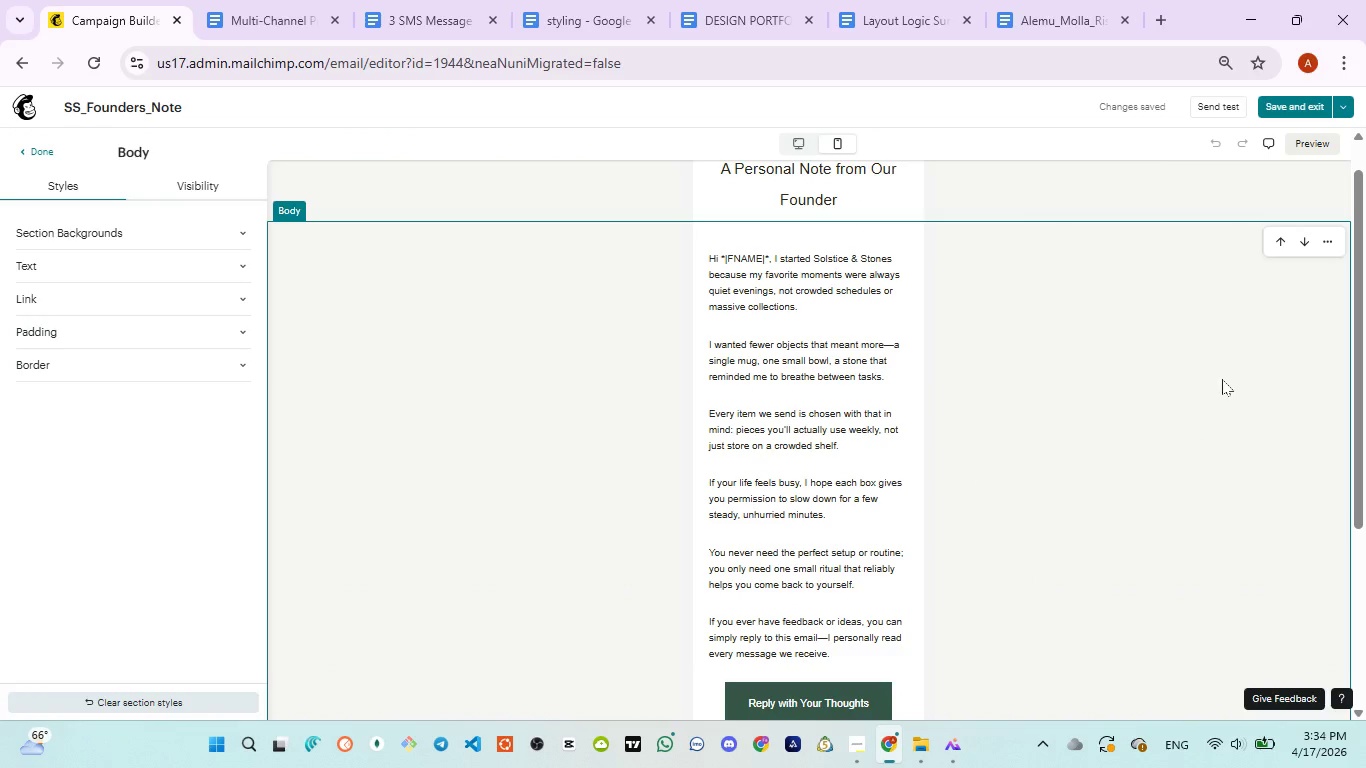 
wait(5.97)
 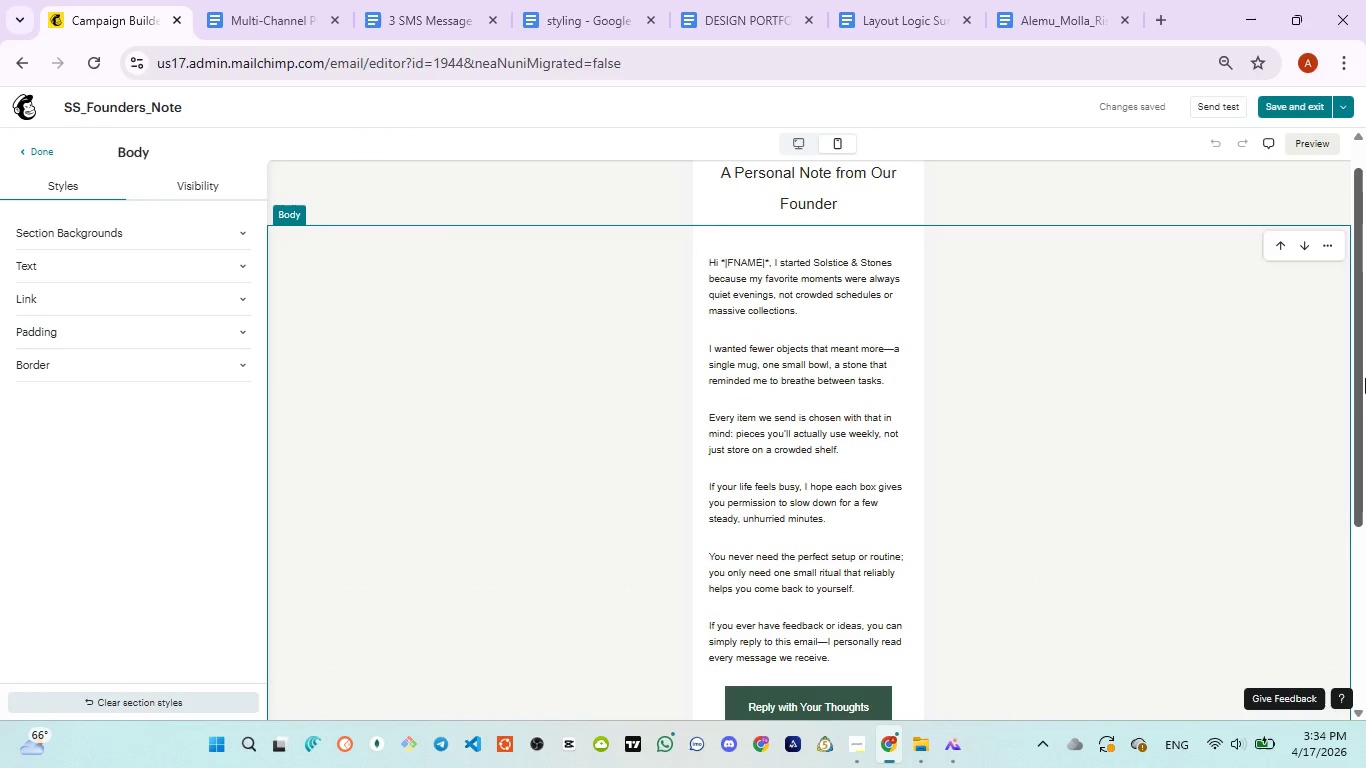 
key(Meta+MetaLeft)
 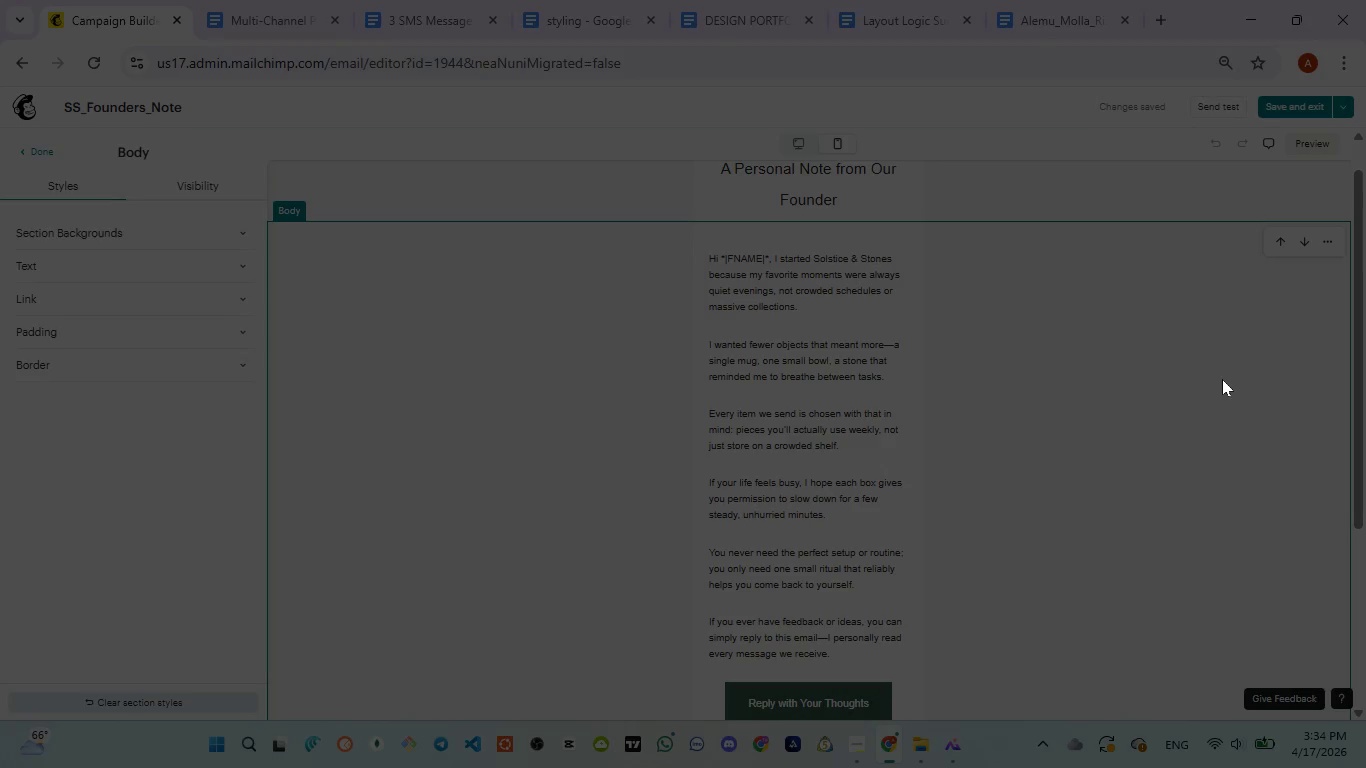 
key(Meta+PrintScreen)
 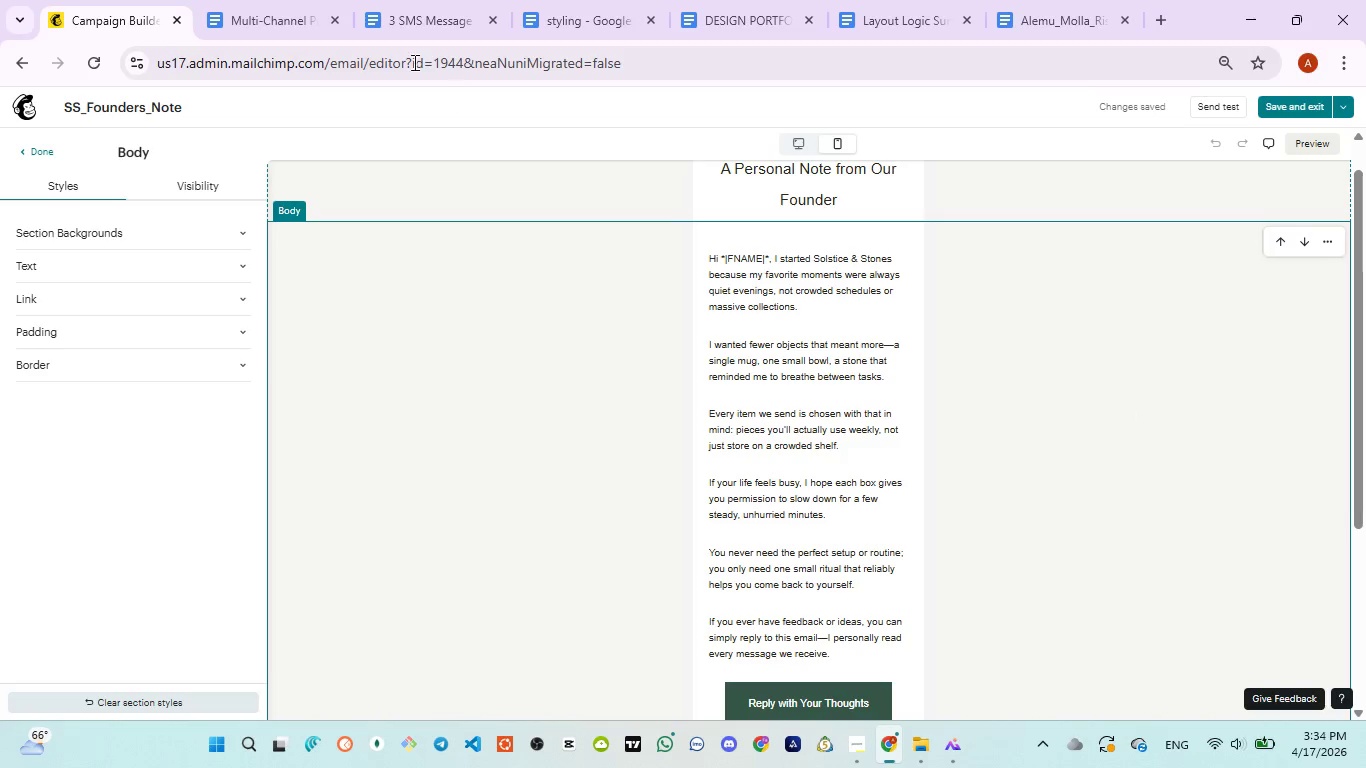 
left_click([397, 30])
 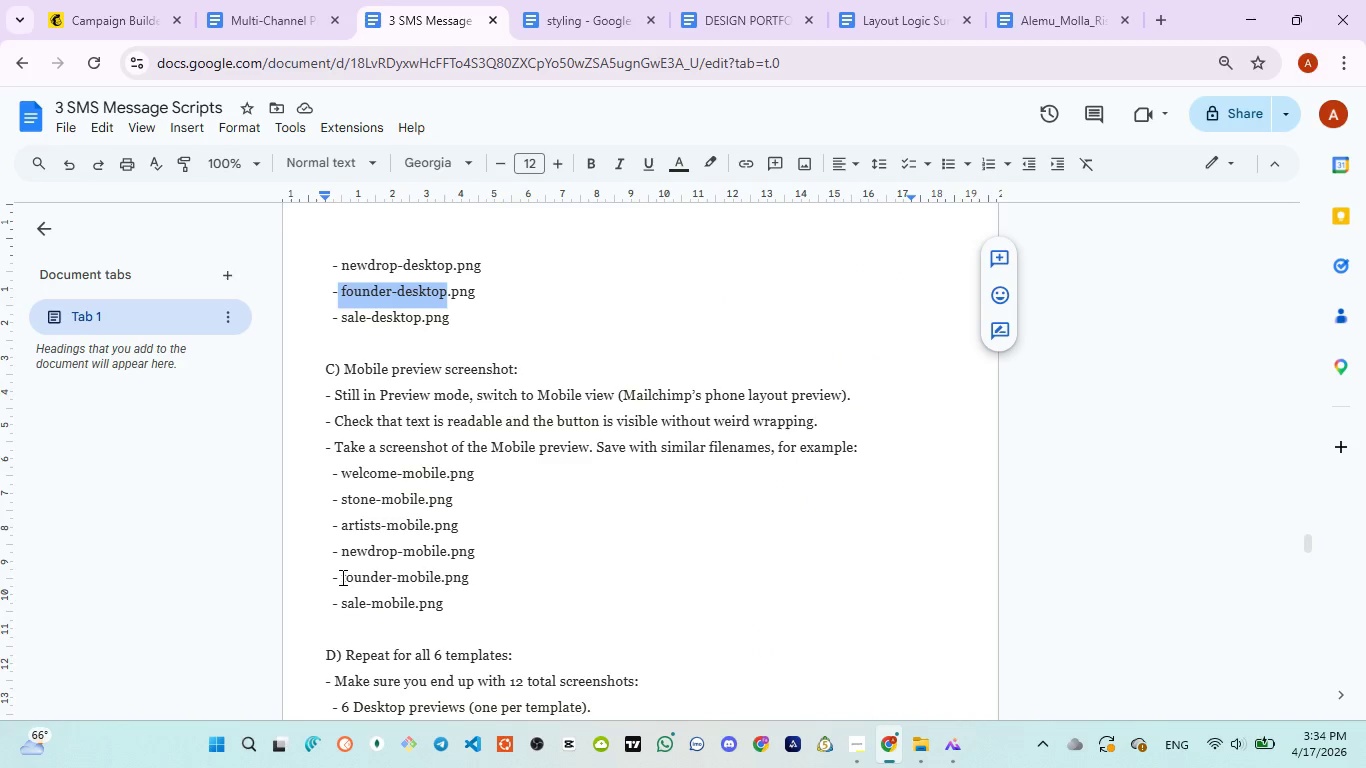 
left_click_drag(start_coordinate=[341, 577], to_coordinate=[443, 575])
 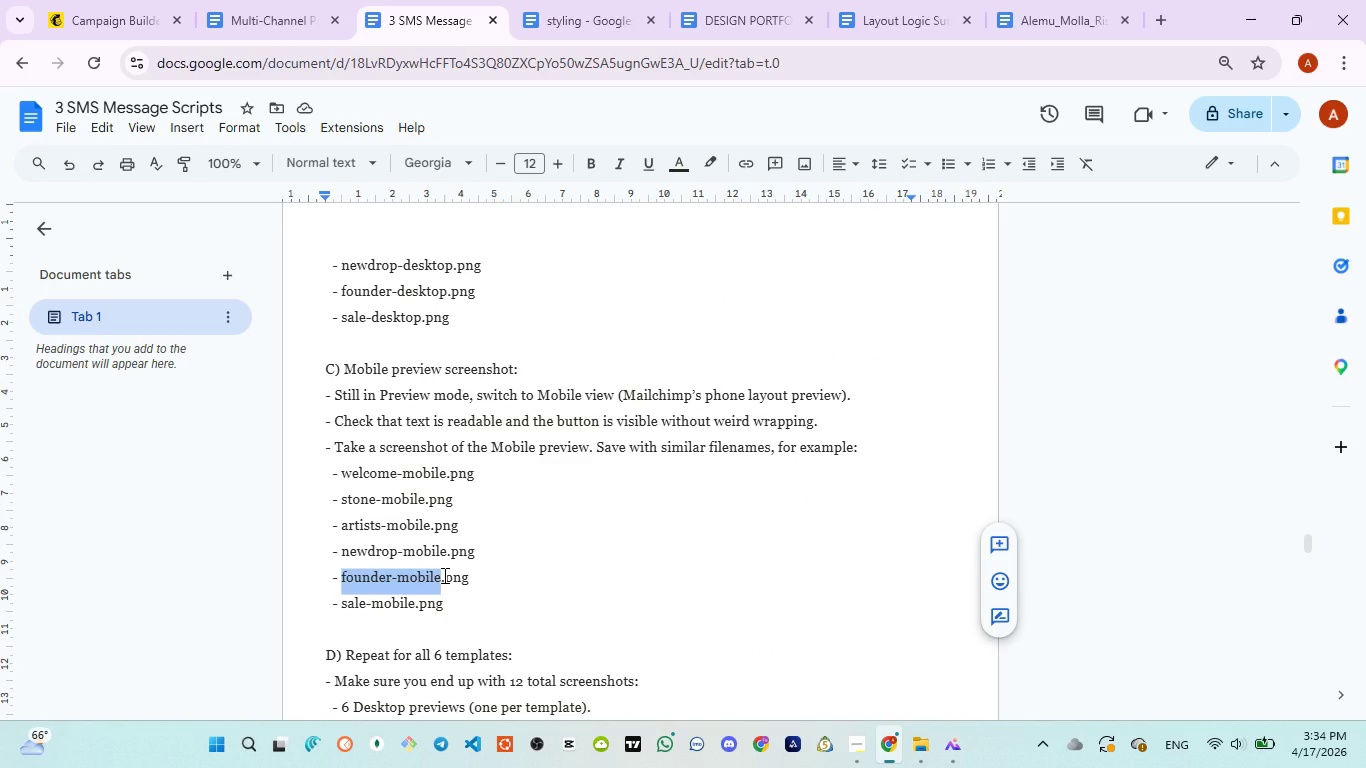 
key(Control+C)
 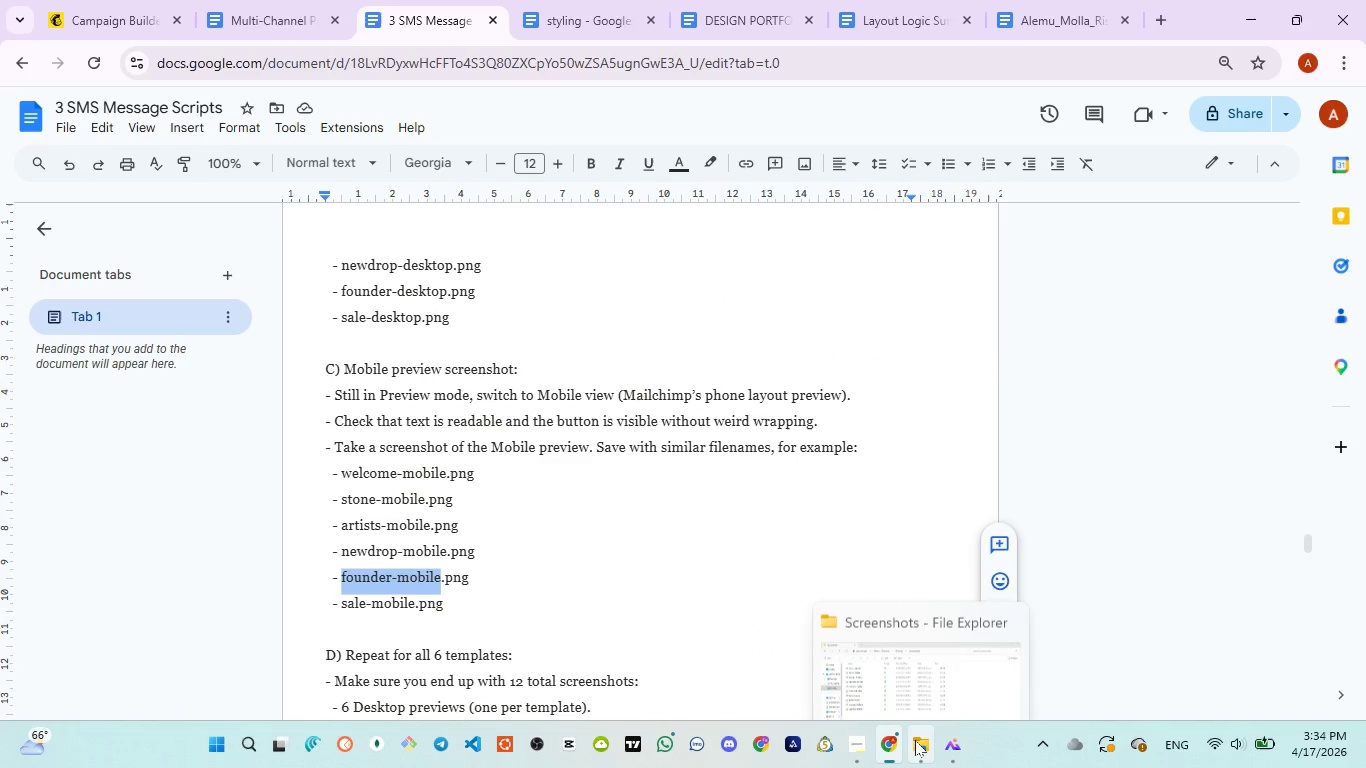 
left_click([902, 666])
 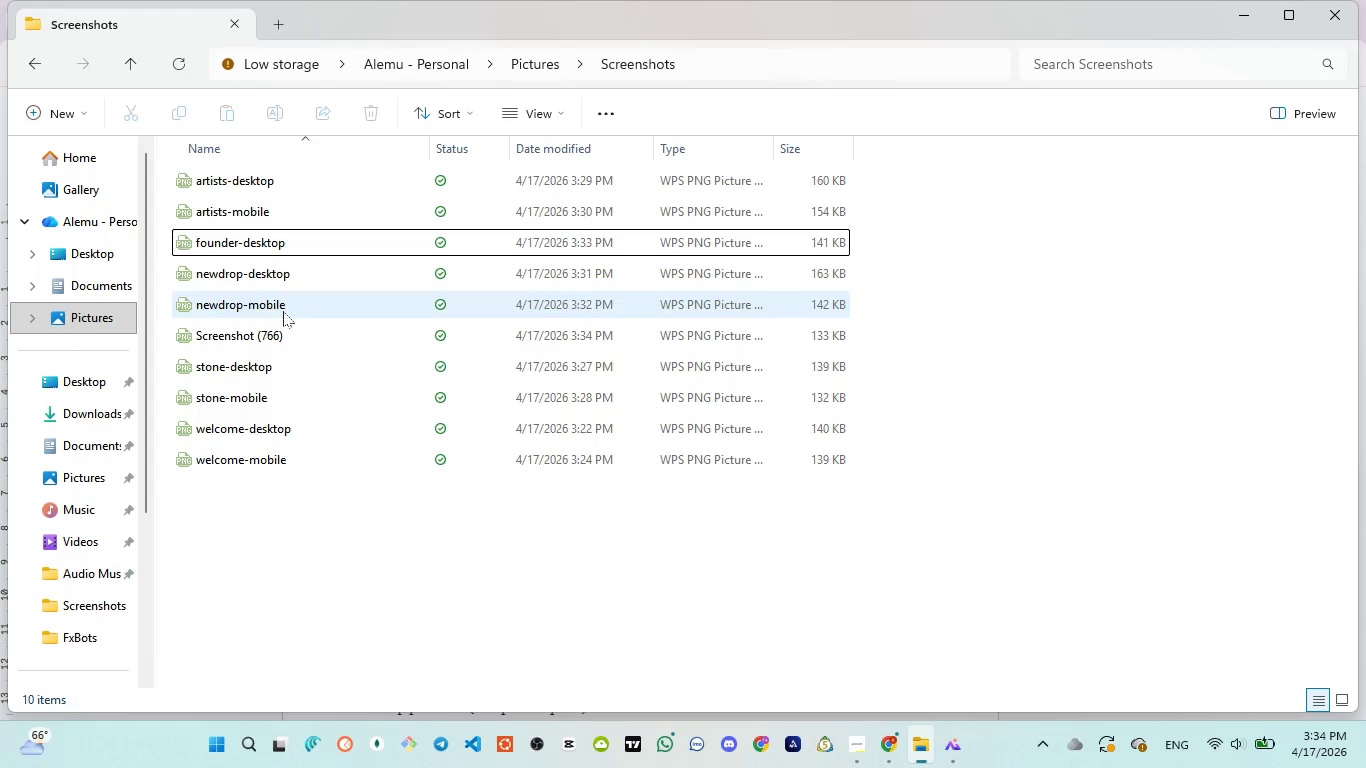 
left_click([277, 333])
 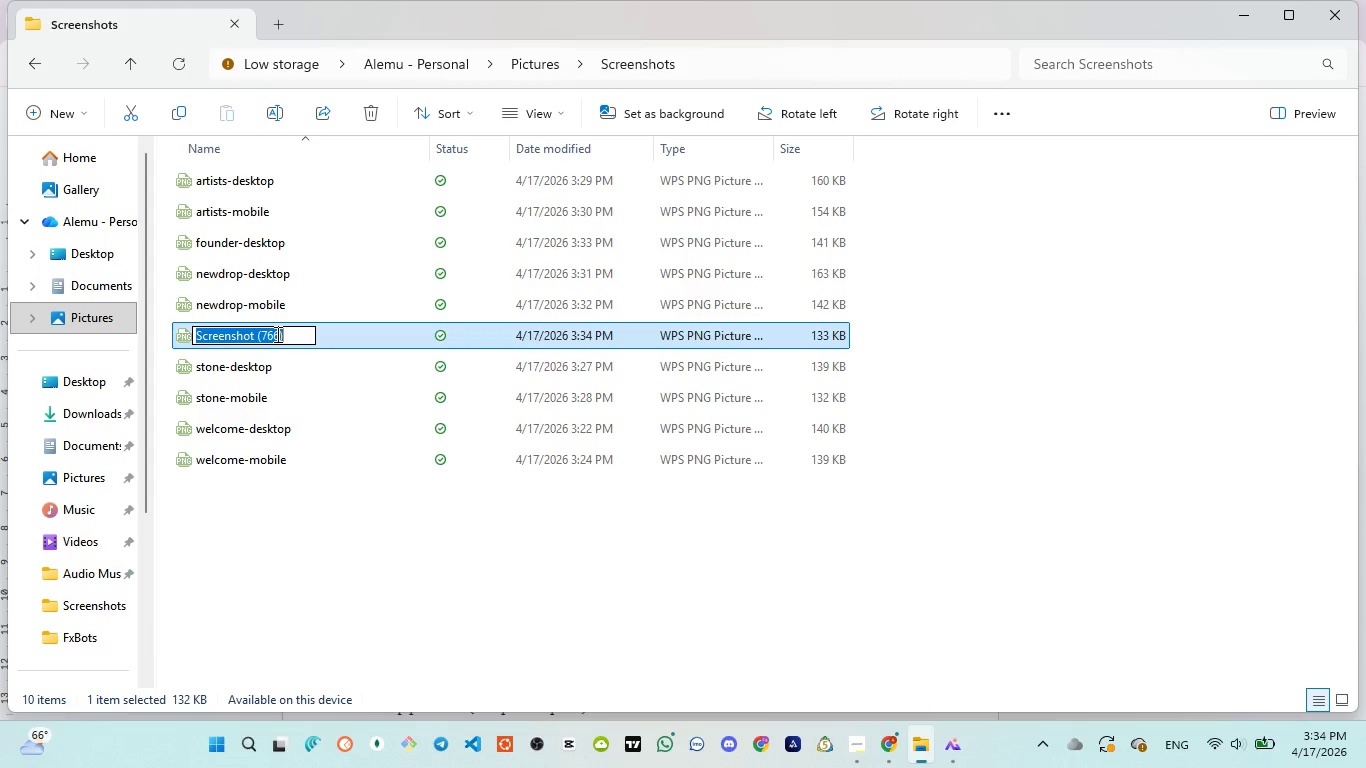 
key(Control+V)
 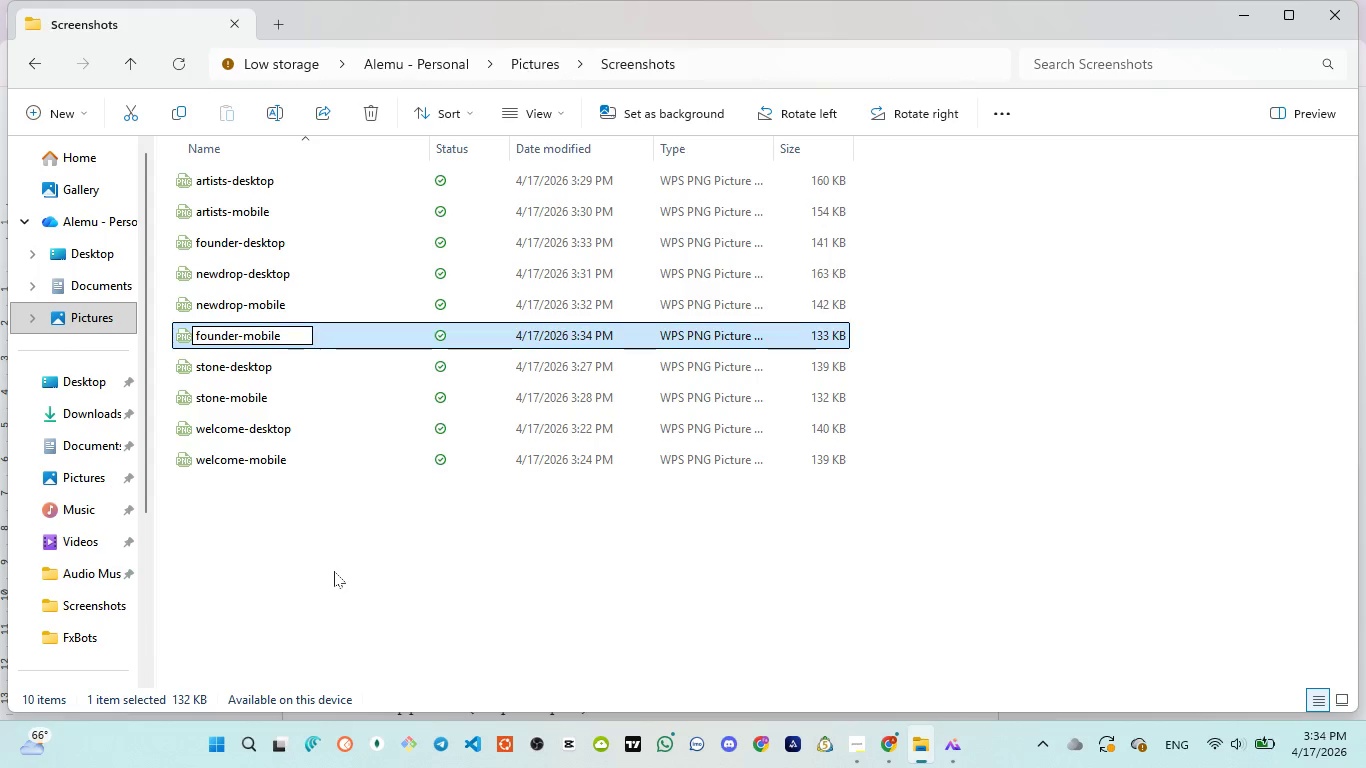 
left_click([334, 571])
 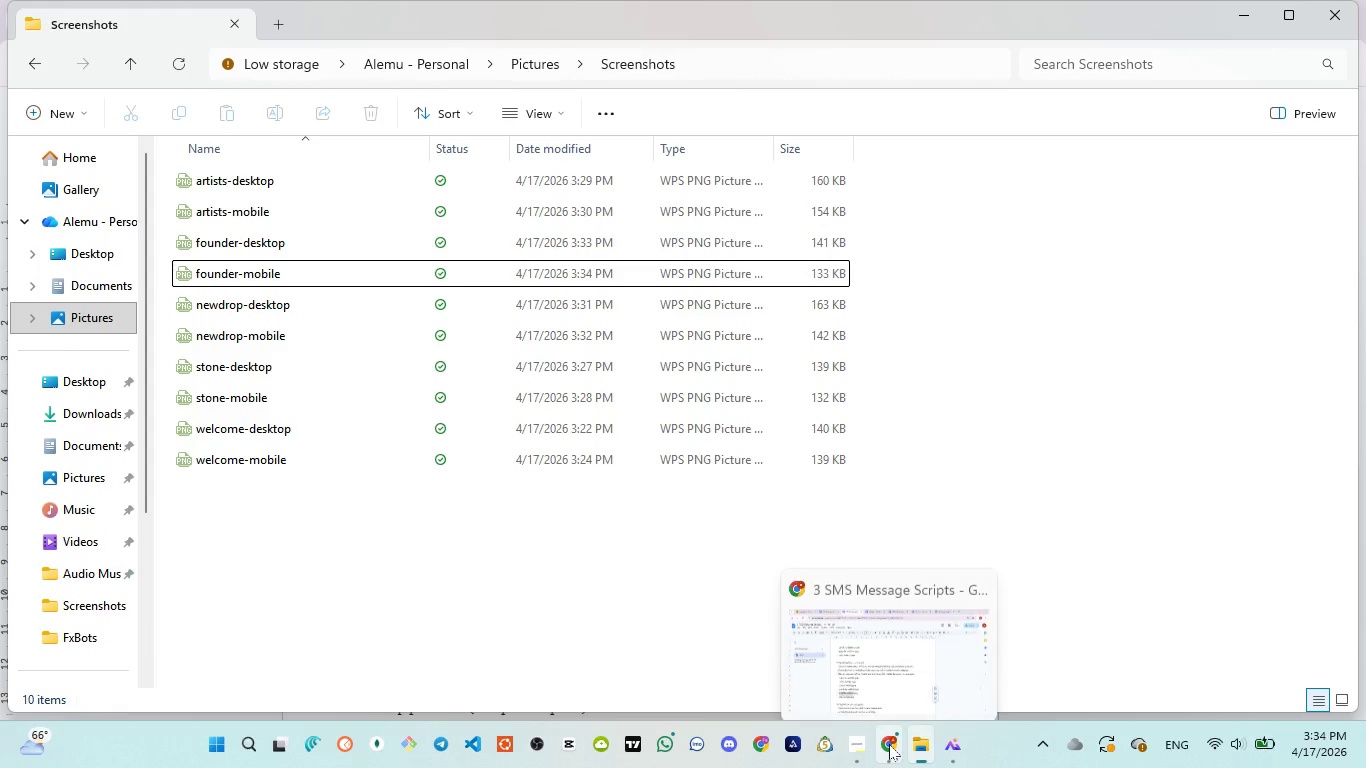 
left_click([870, 681])
 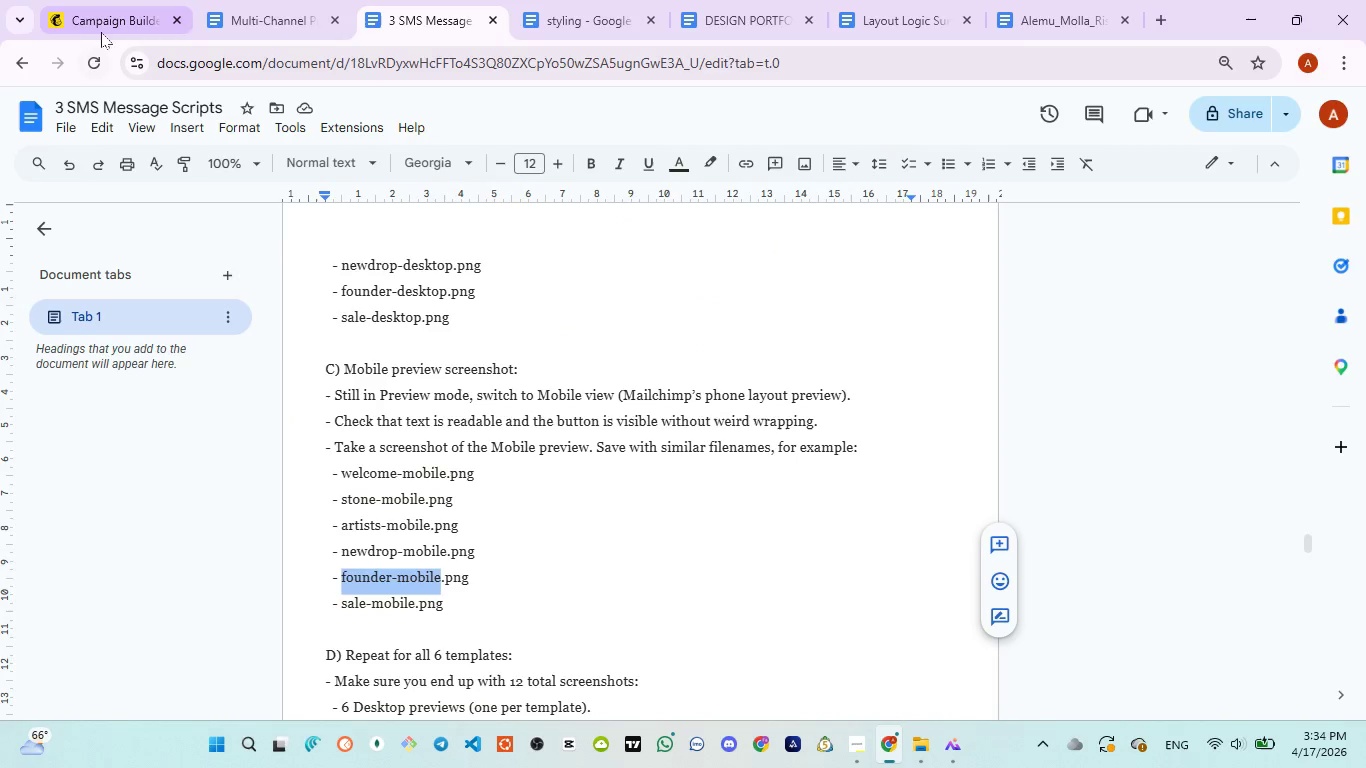 
left_click([102, 29])
 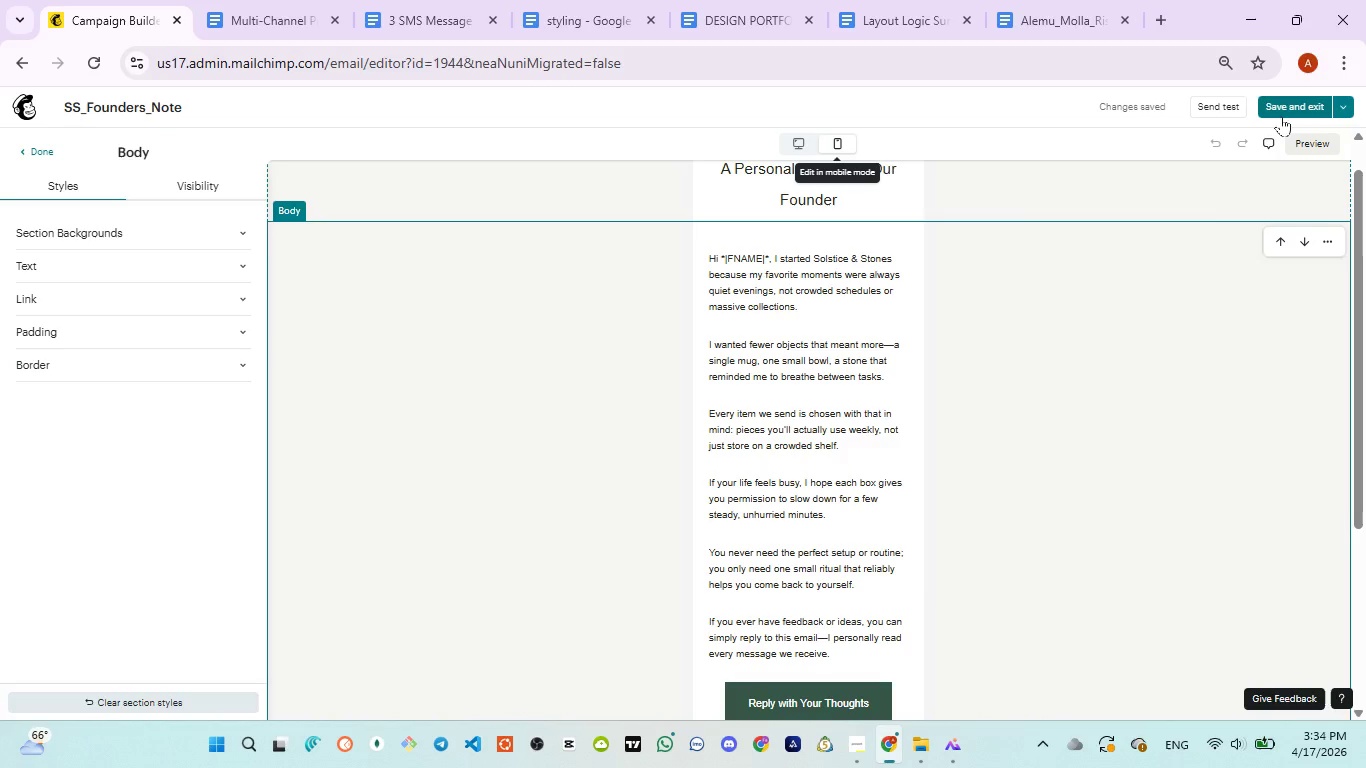 
left_click([1289, 105])
 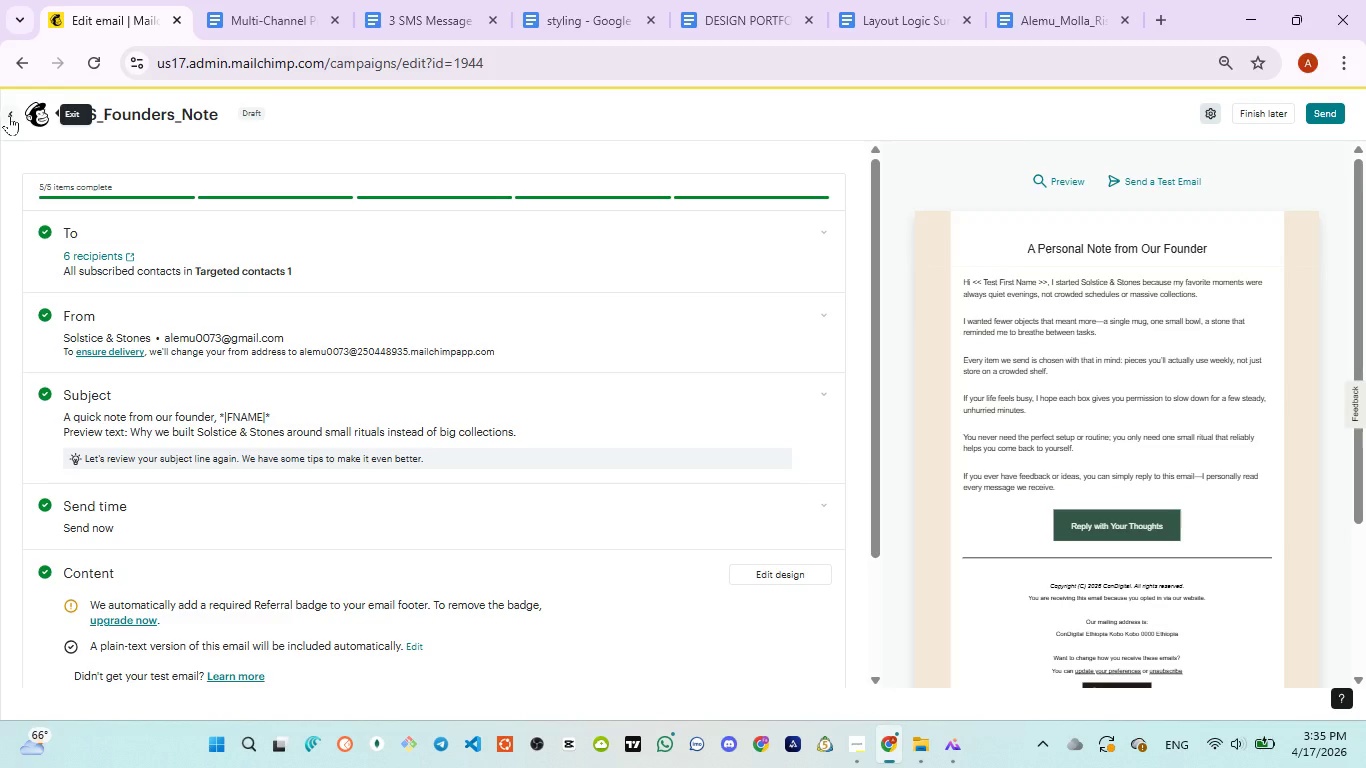 
wait(40.5)
 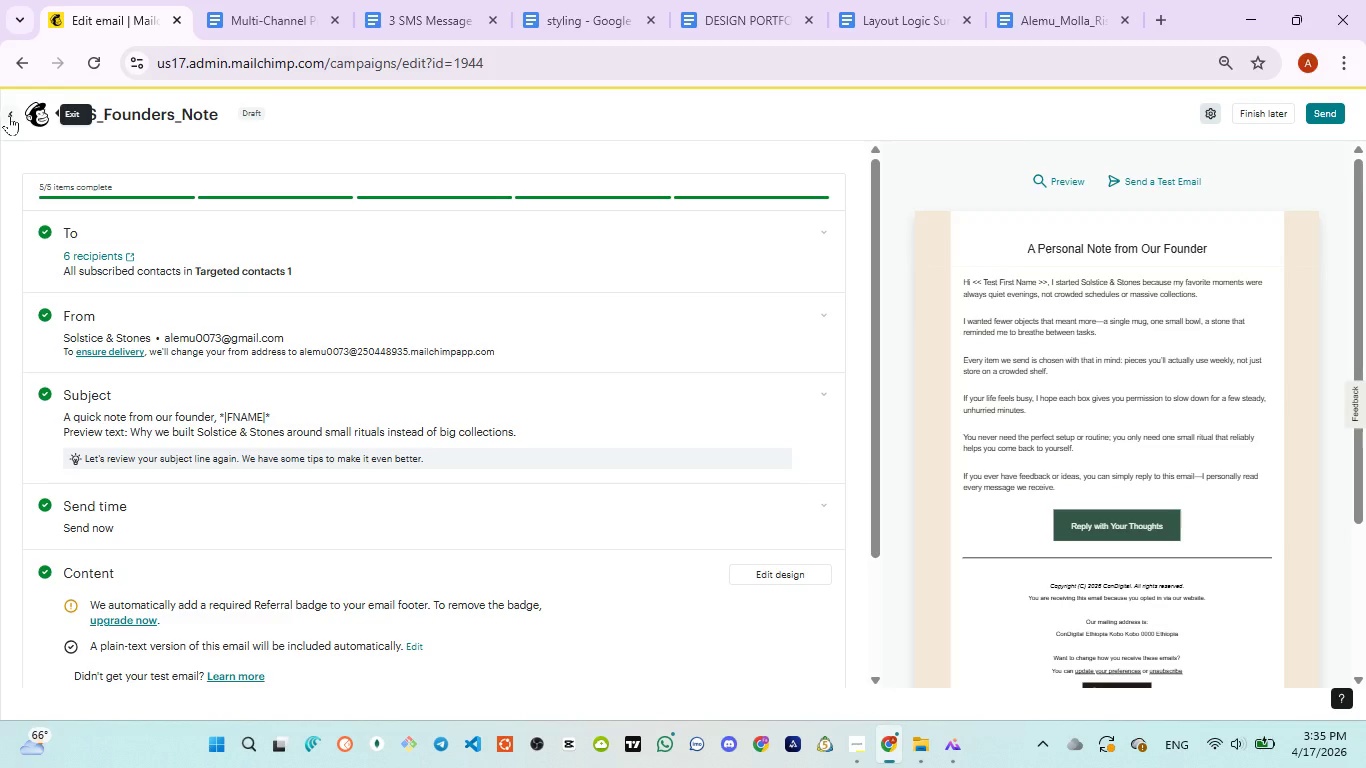 
left_click([11, 108])
 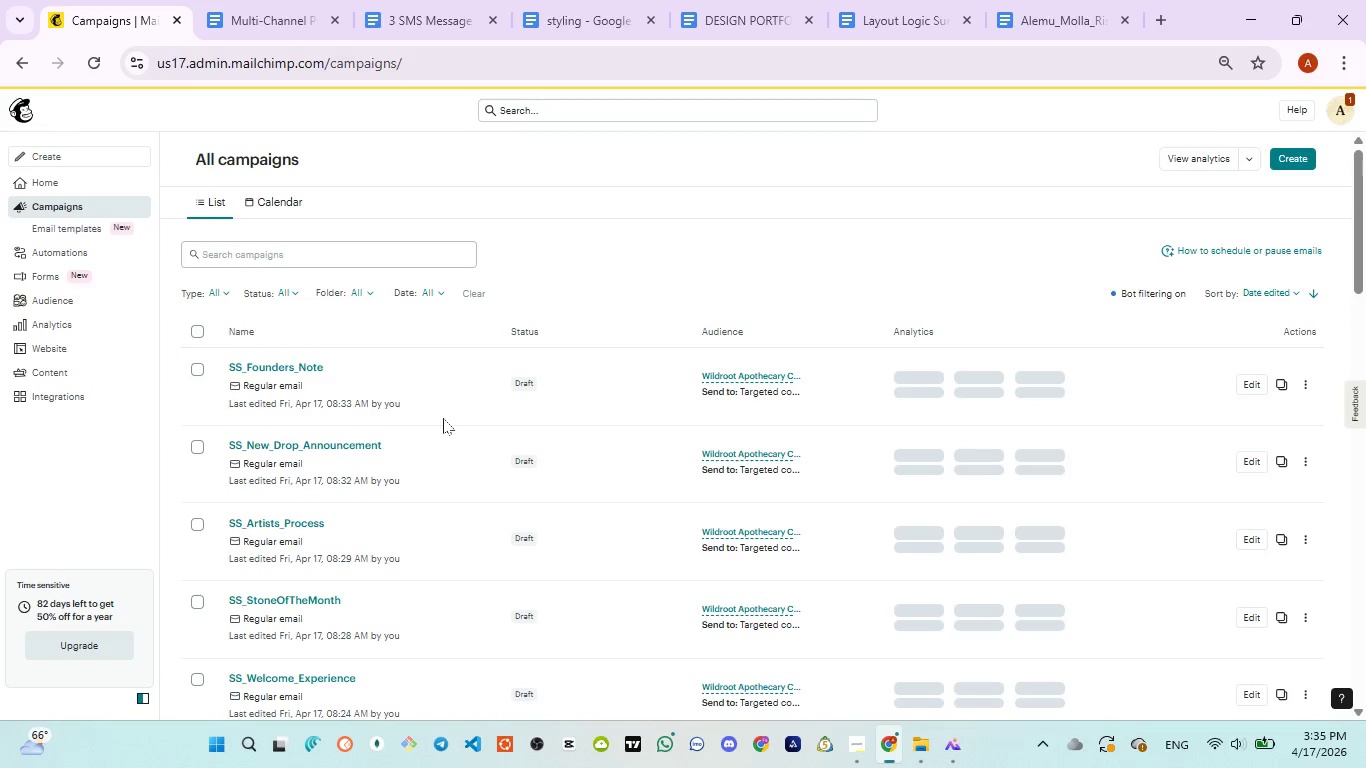 
wait(6.84)
 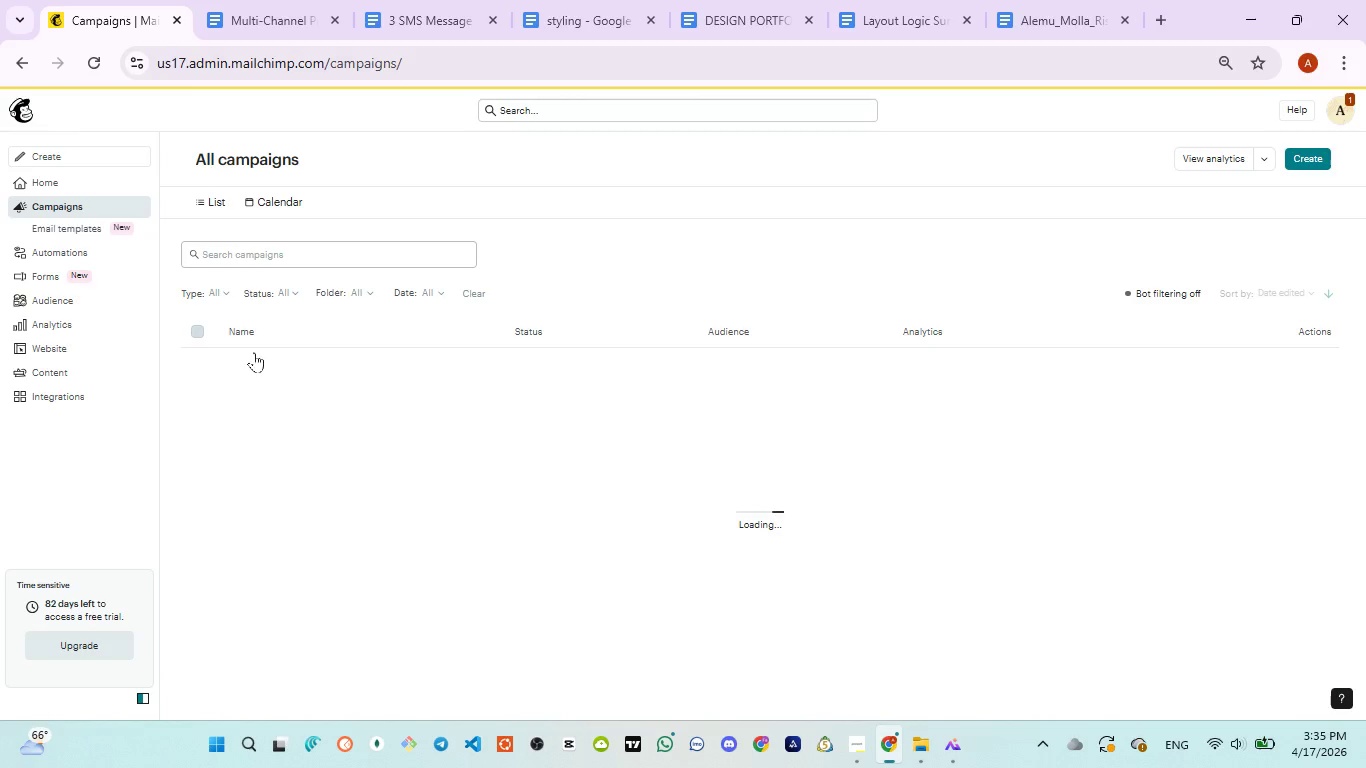 
scroll: coordinate [443, 421], scroll_direction: none, amount: 0.0
 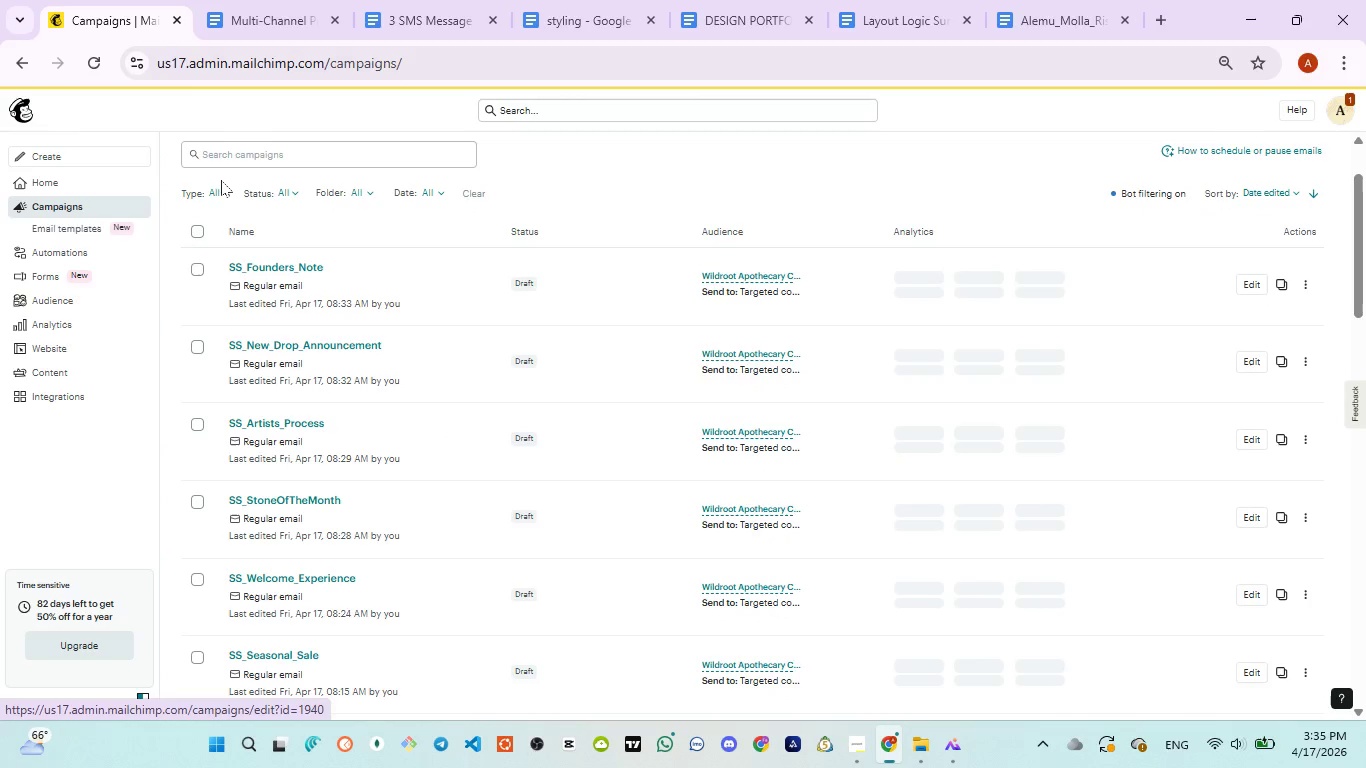 
scroll: coordinate [318, 520], scroll_direction: down, amount: 1.0
 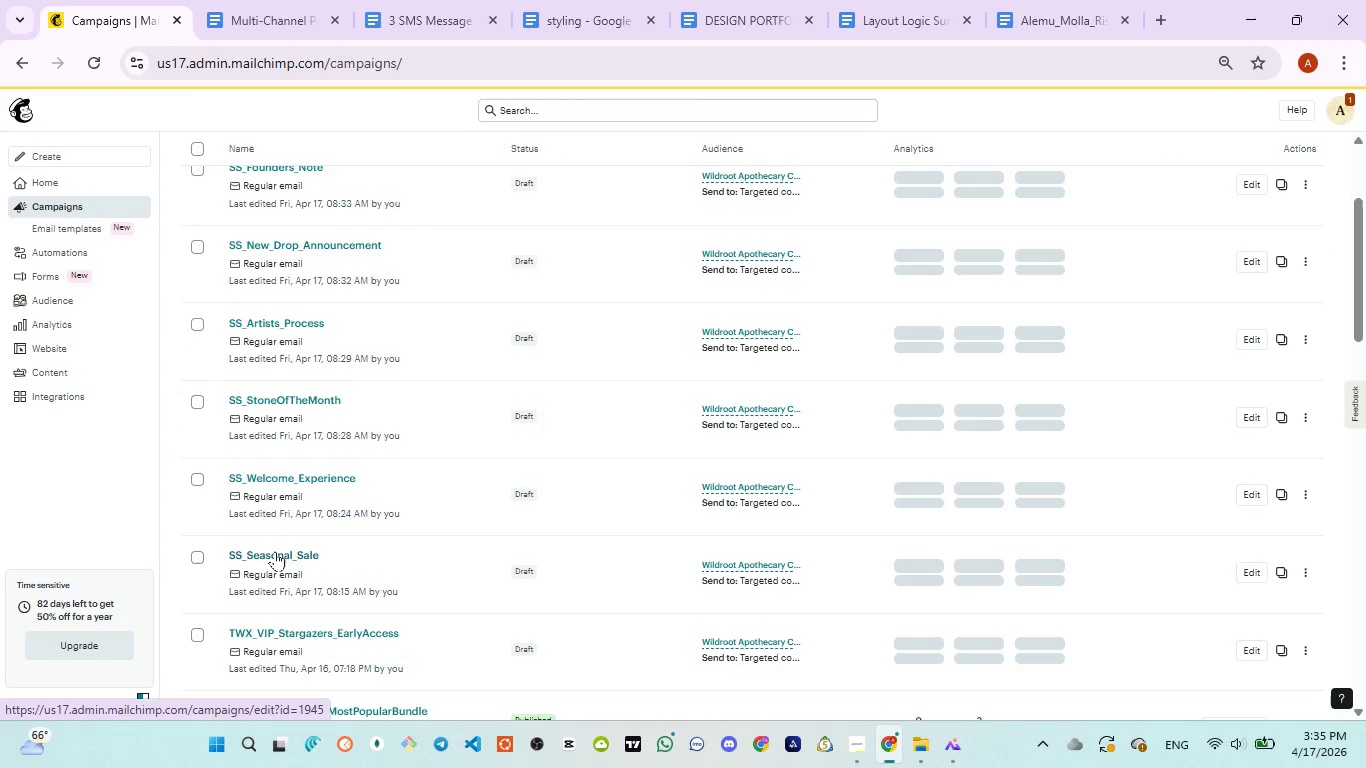 
left_click([275, 551])
 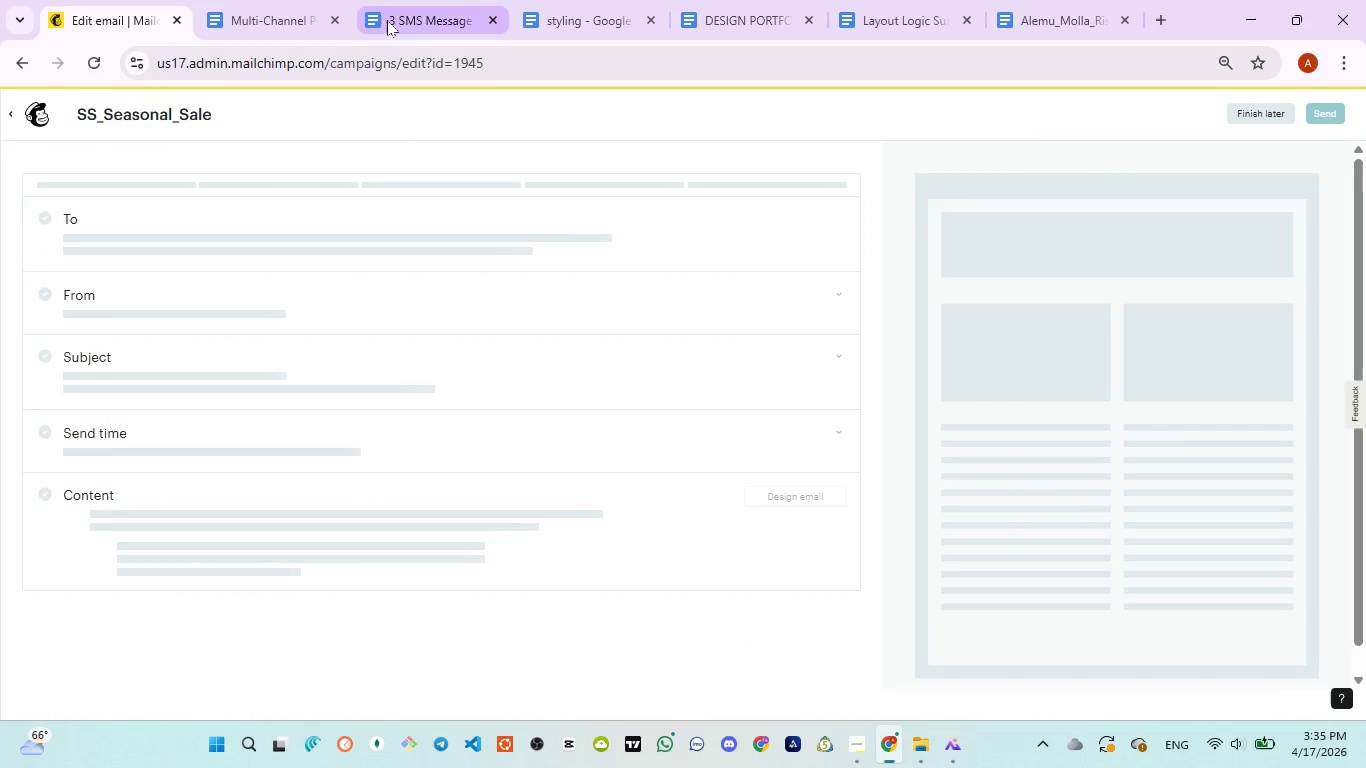 
left_click([405, 19])
 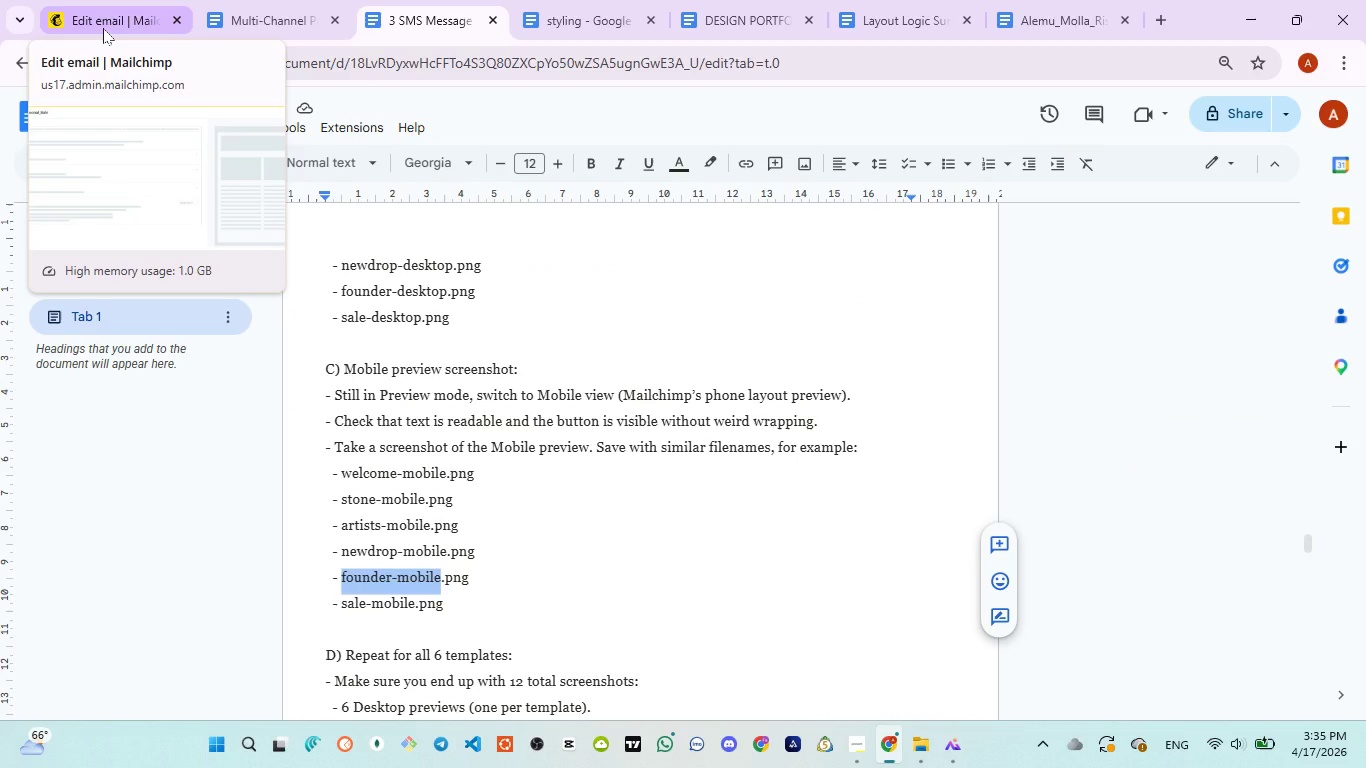 
left_click([103, 28])
 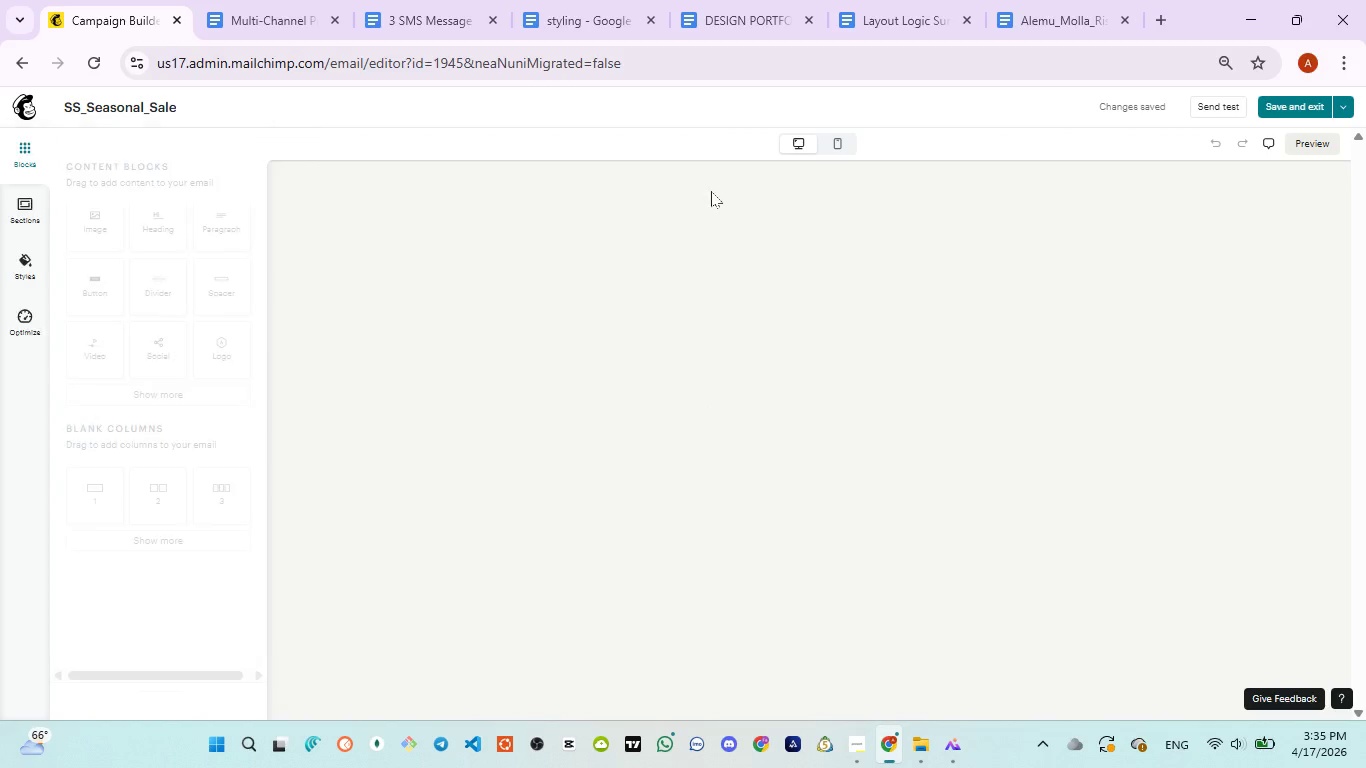 
wait(7.44)
 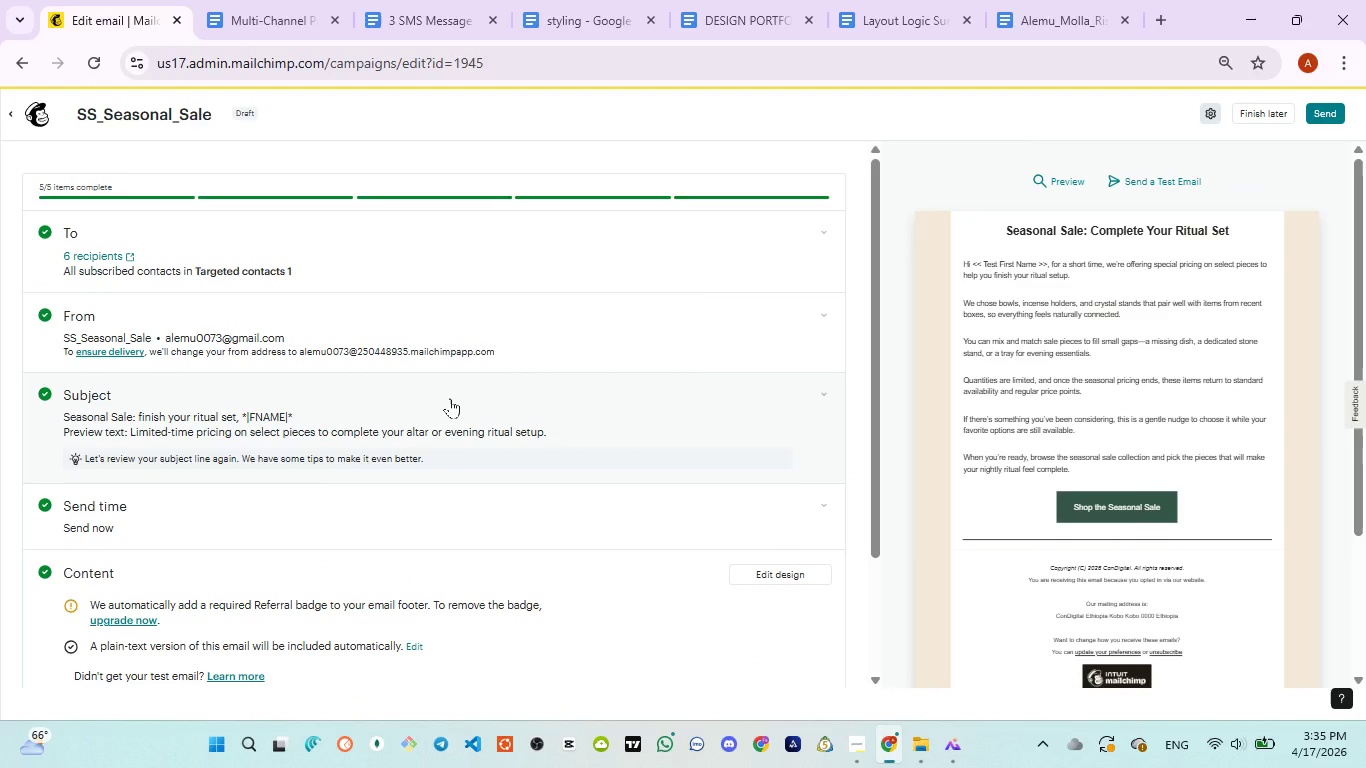 
scroll: coordinate [1061, 408], scroll_direction: none, amount: 0.0
 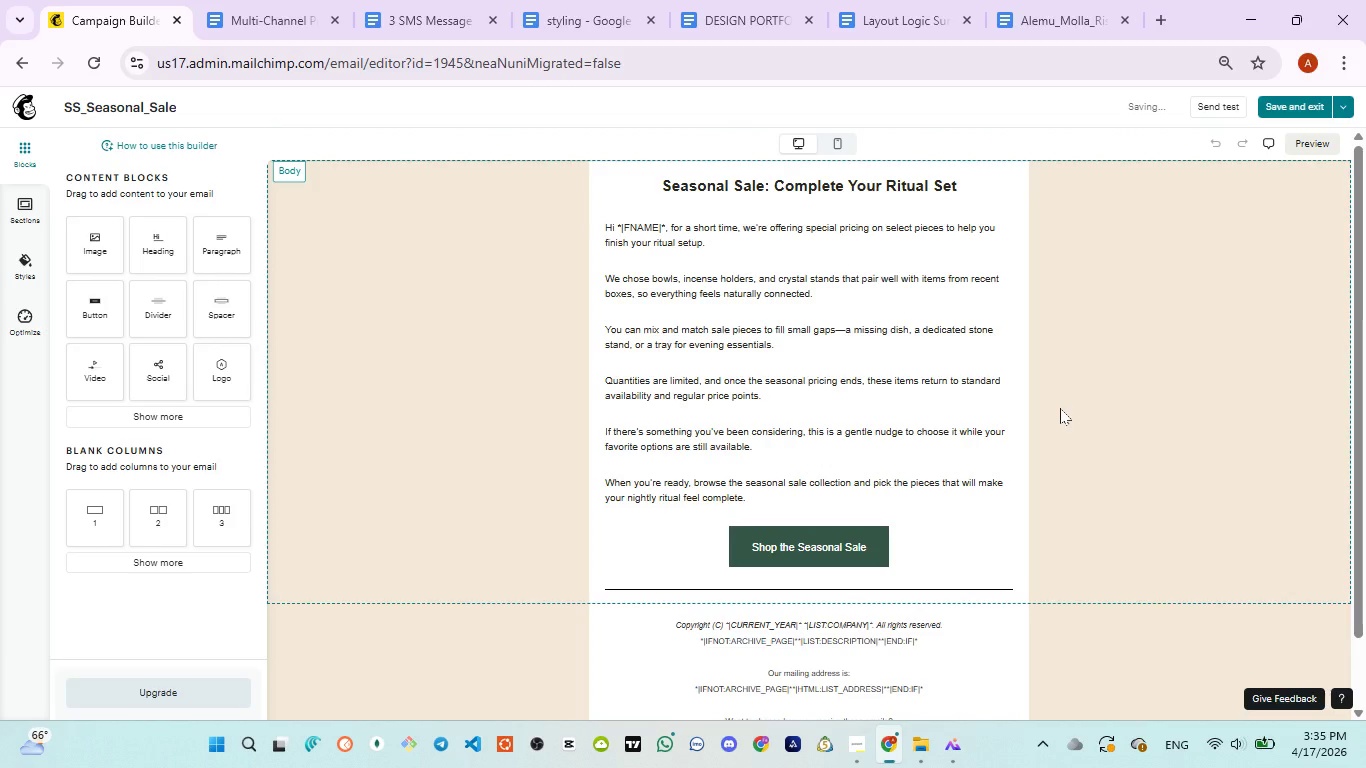 
key(Meta+PrintScreen)
 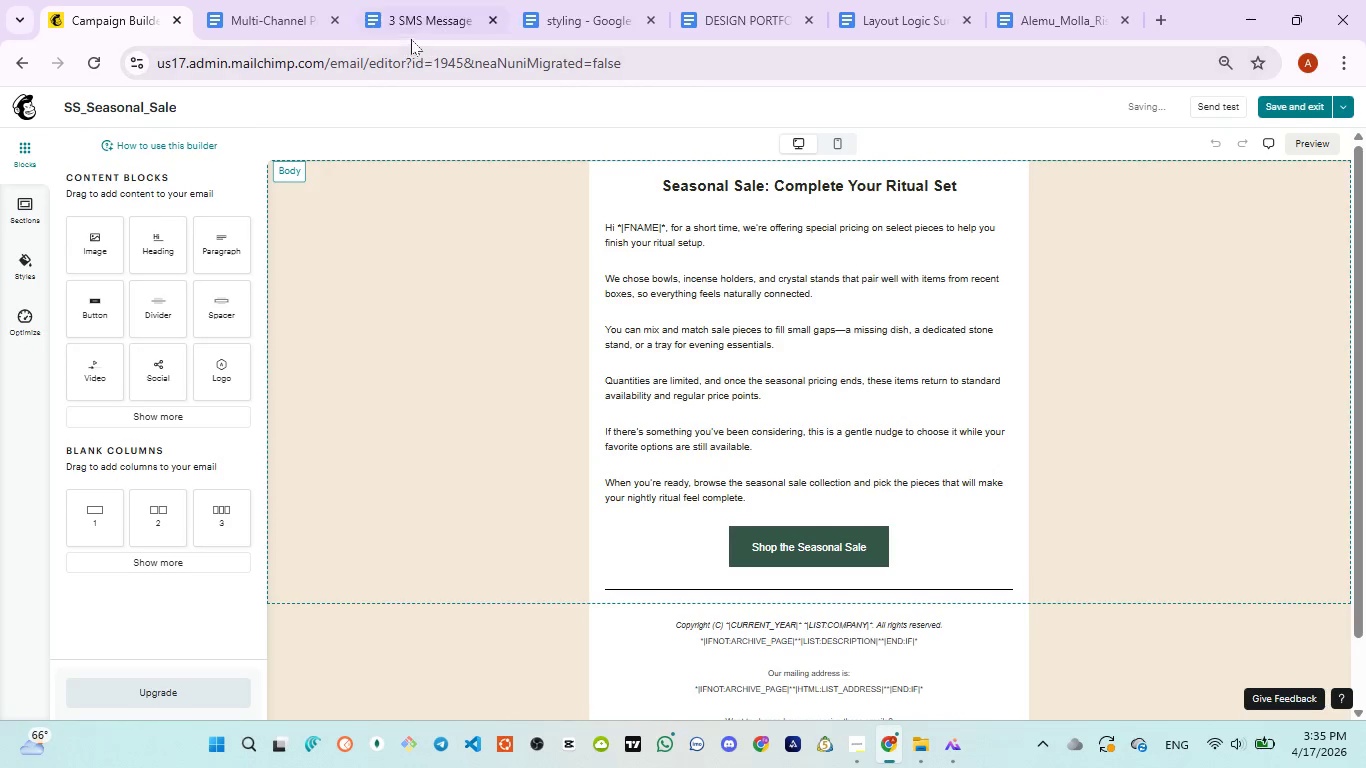 
left_click([407, 26])
 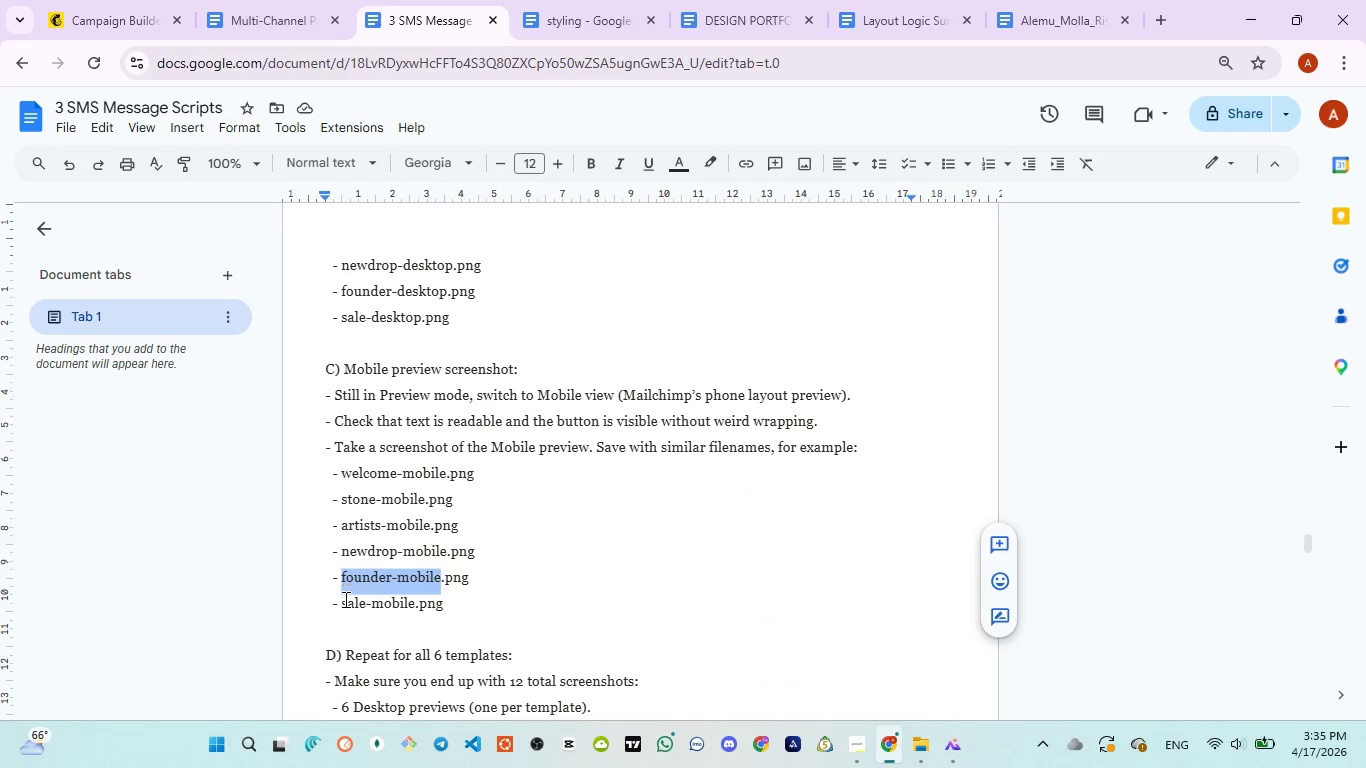 
left_click_drag(start_coordinate=[344, 601], to_coordinate=[413, 601])
 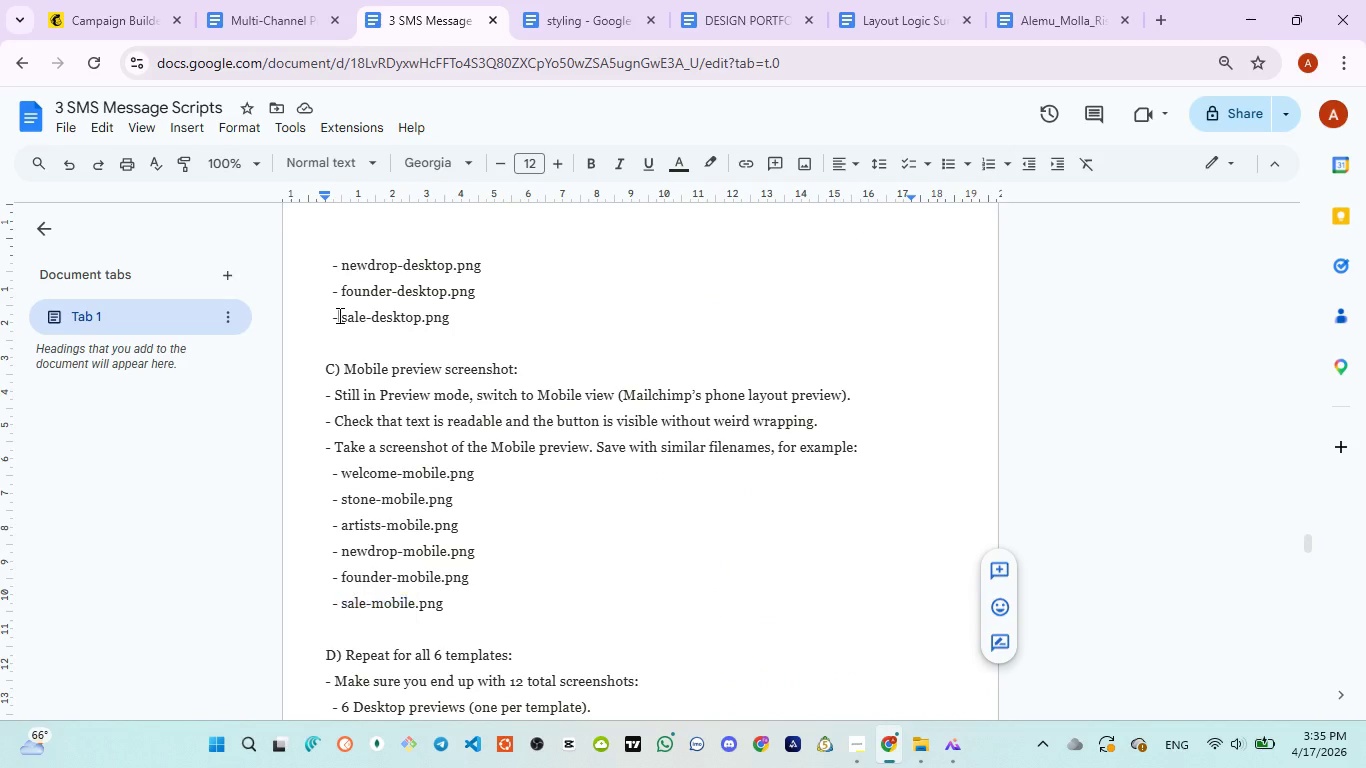 
left_click_drag(start_coordinate=[338, 315], to_coordinate=[420, 319])
 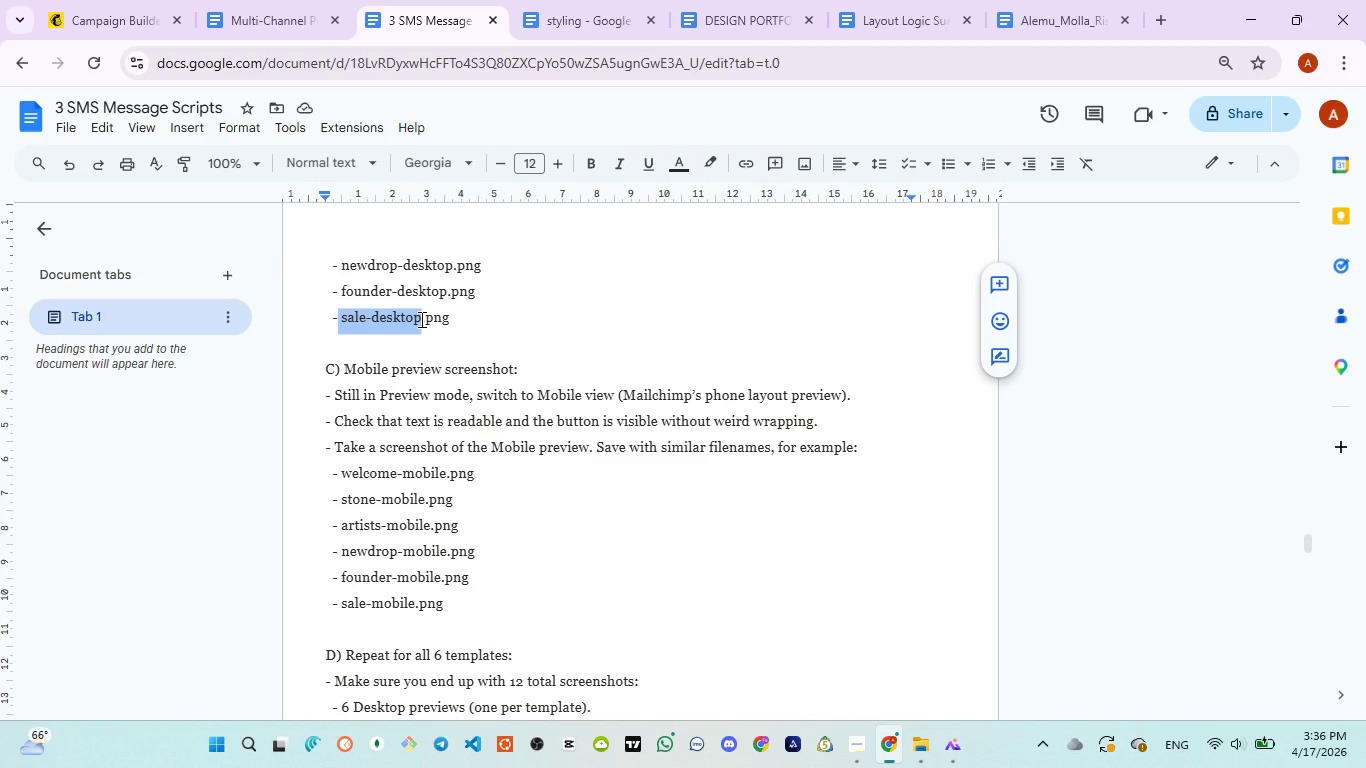 
key(Control+C)
 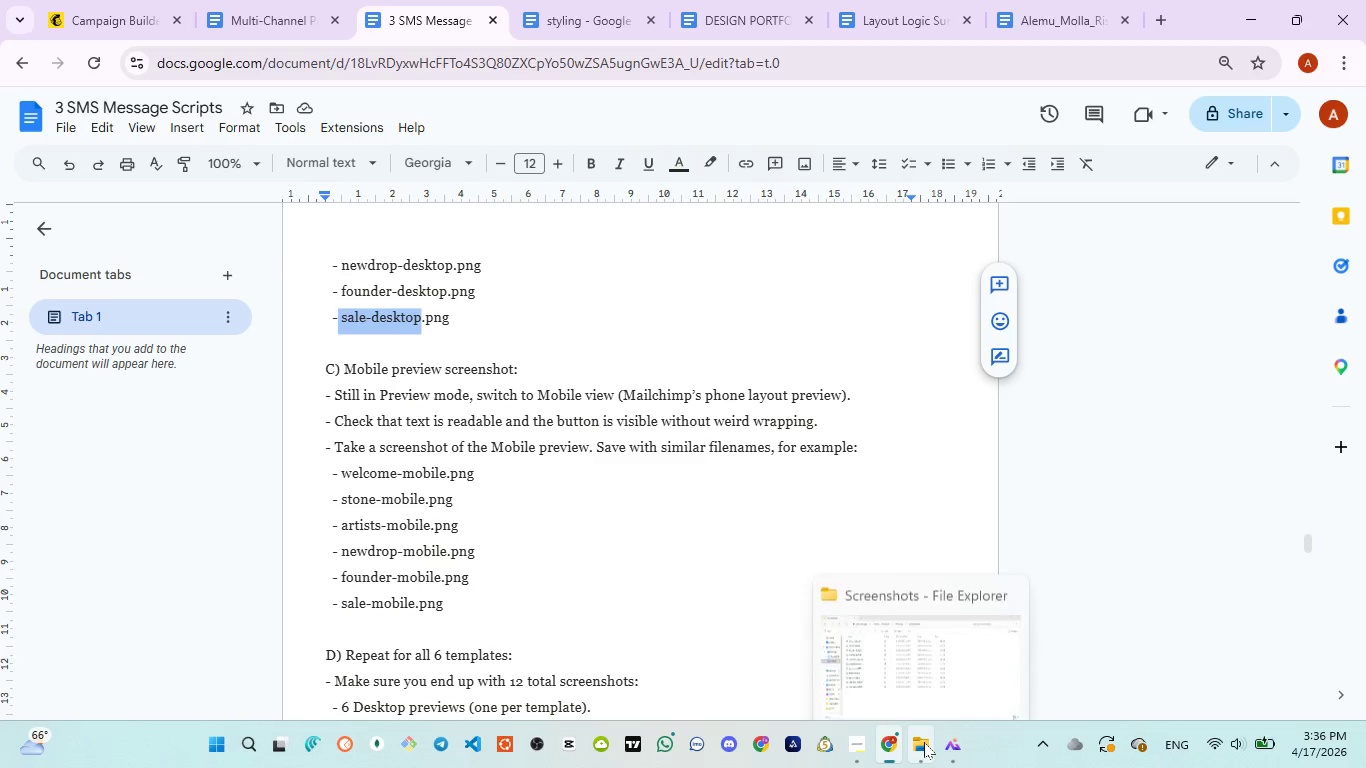 
left_click([914, 666])
 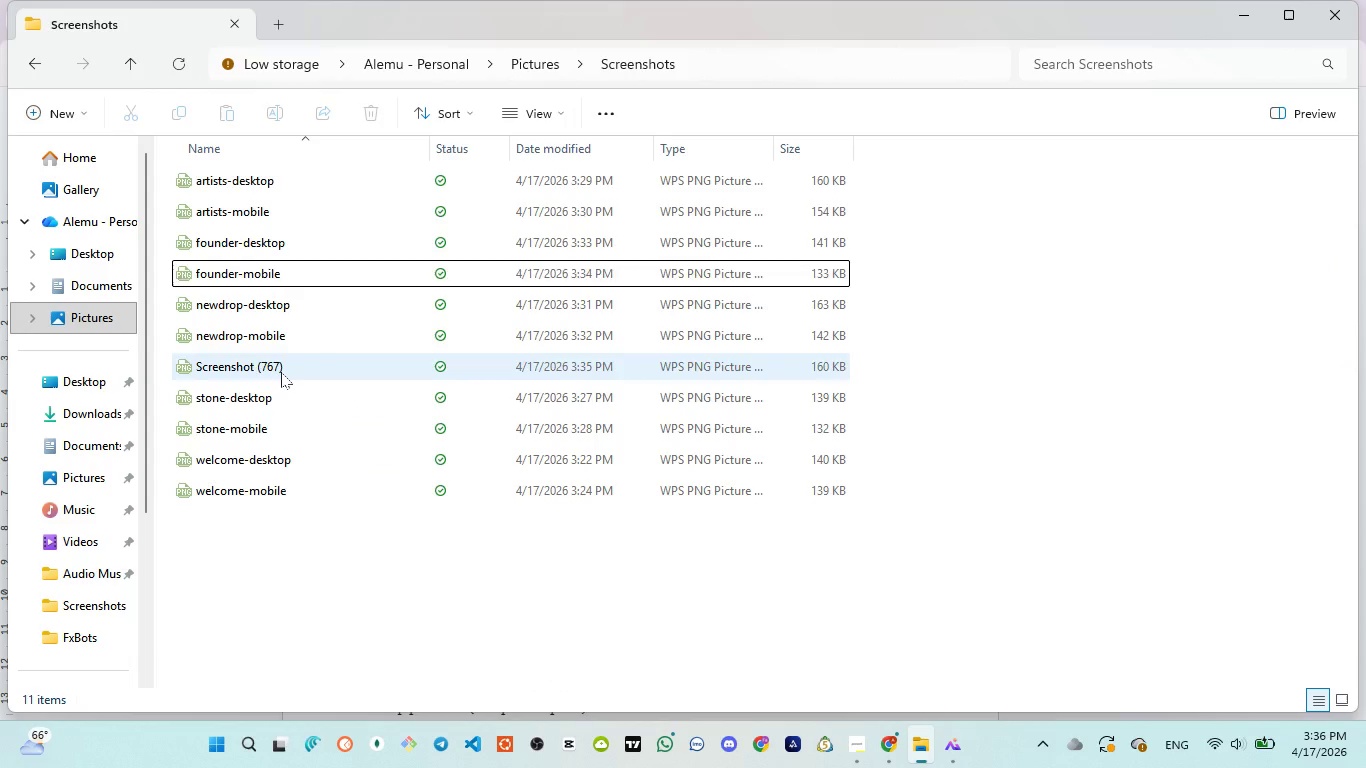 
left_click([281, 372])
 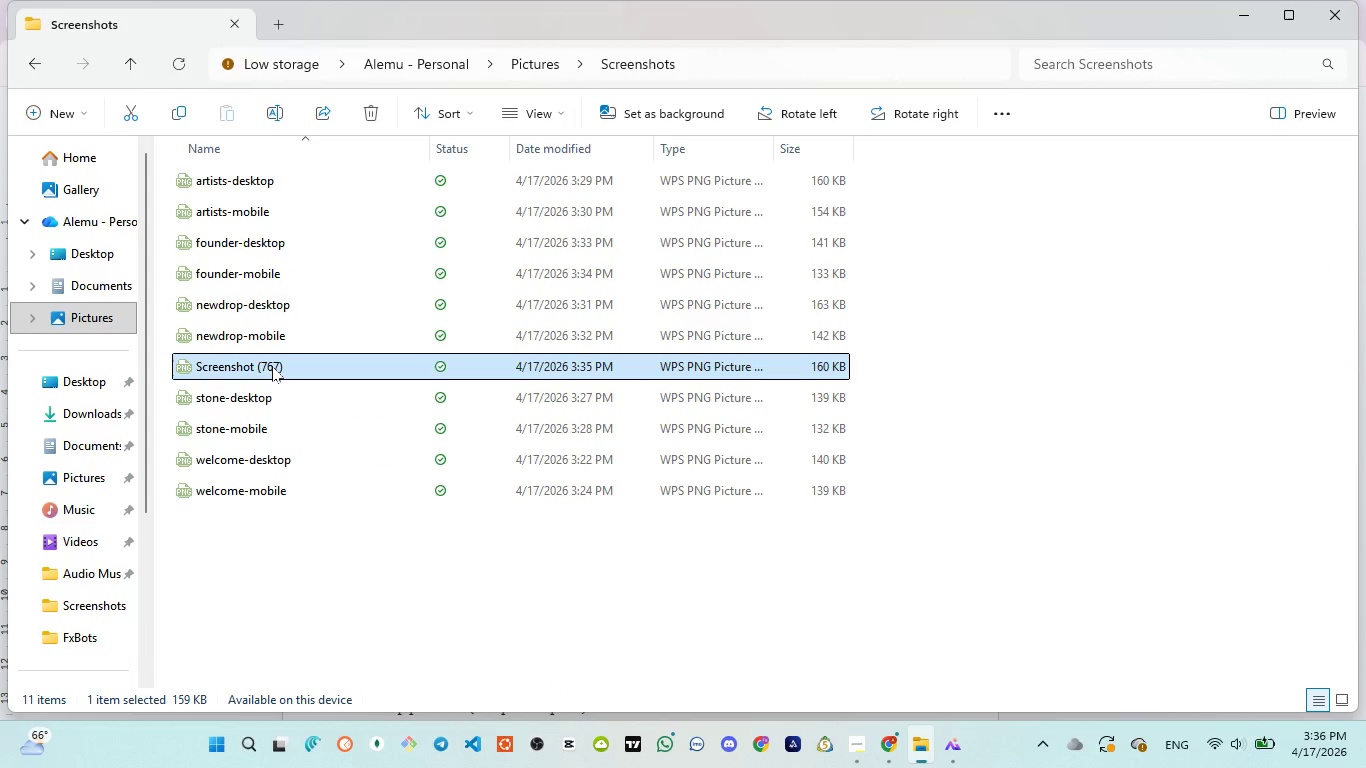 
left_click([272, 366])
 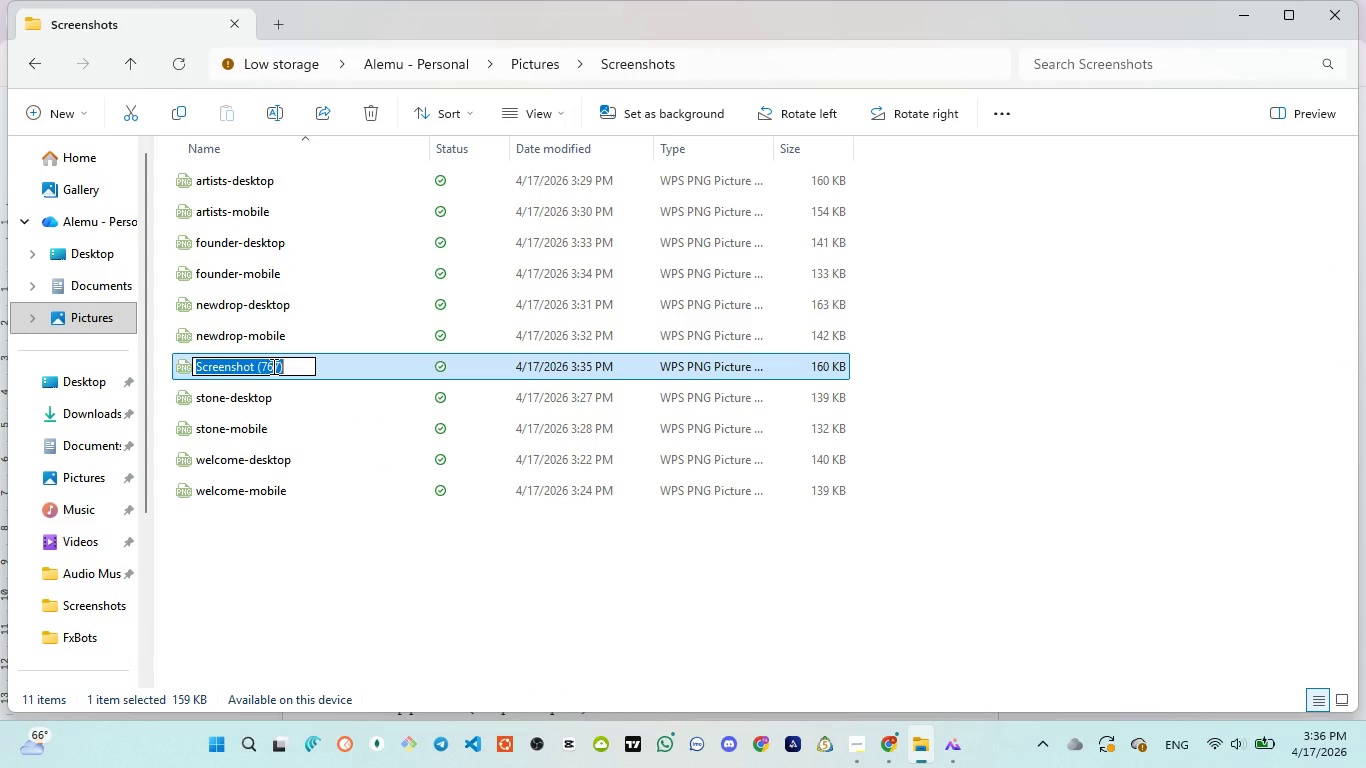 
key(Control+V)
 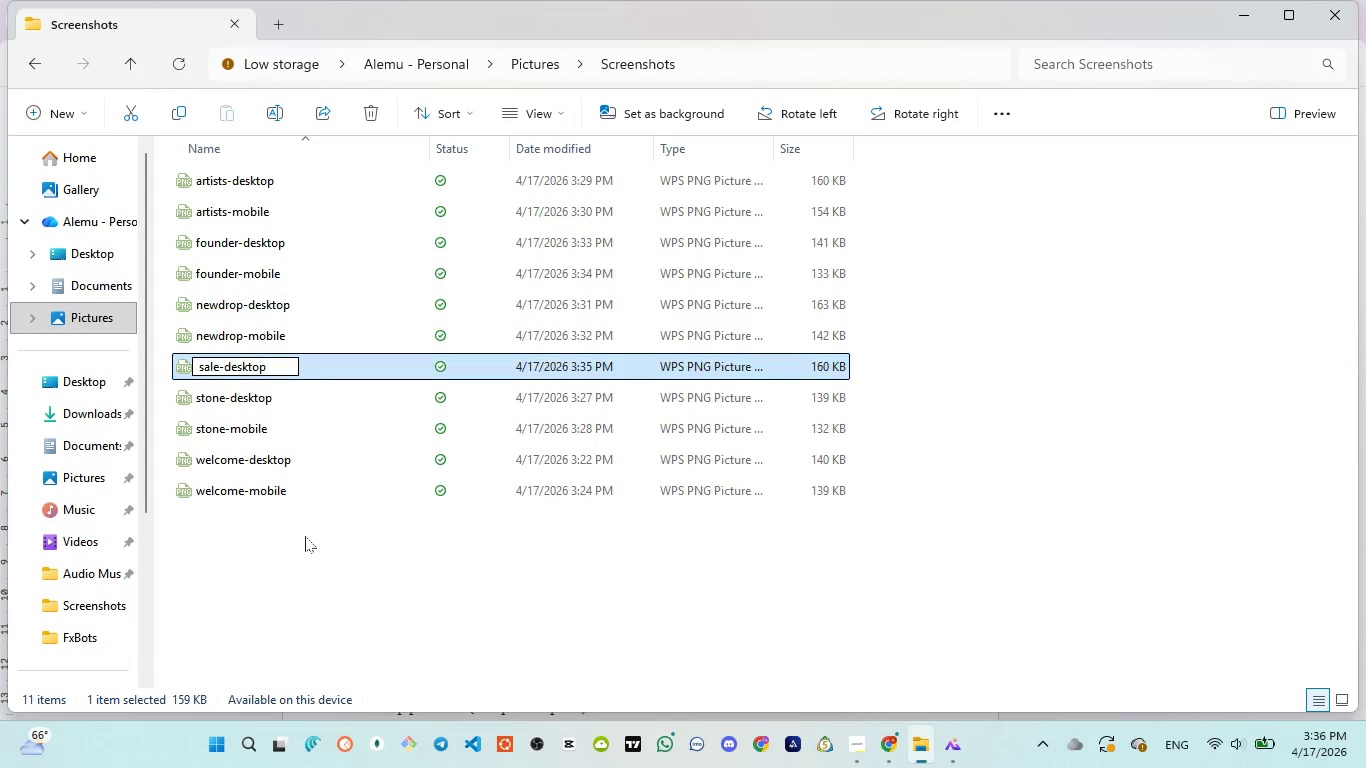 
left_click([305, 536])
 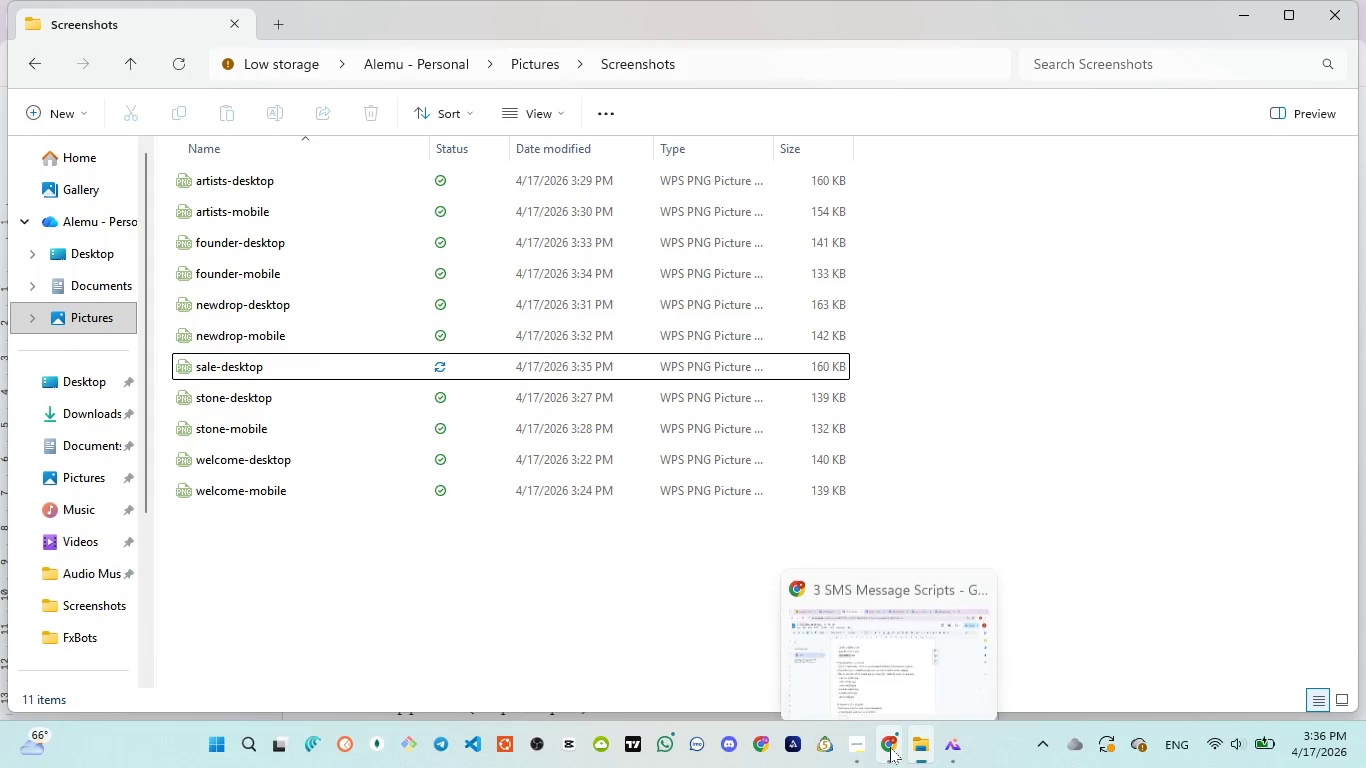 
left_click([854, 658])
 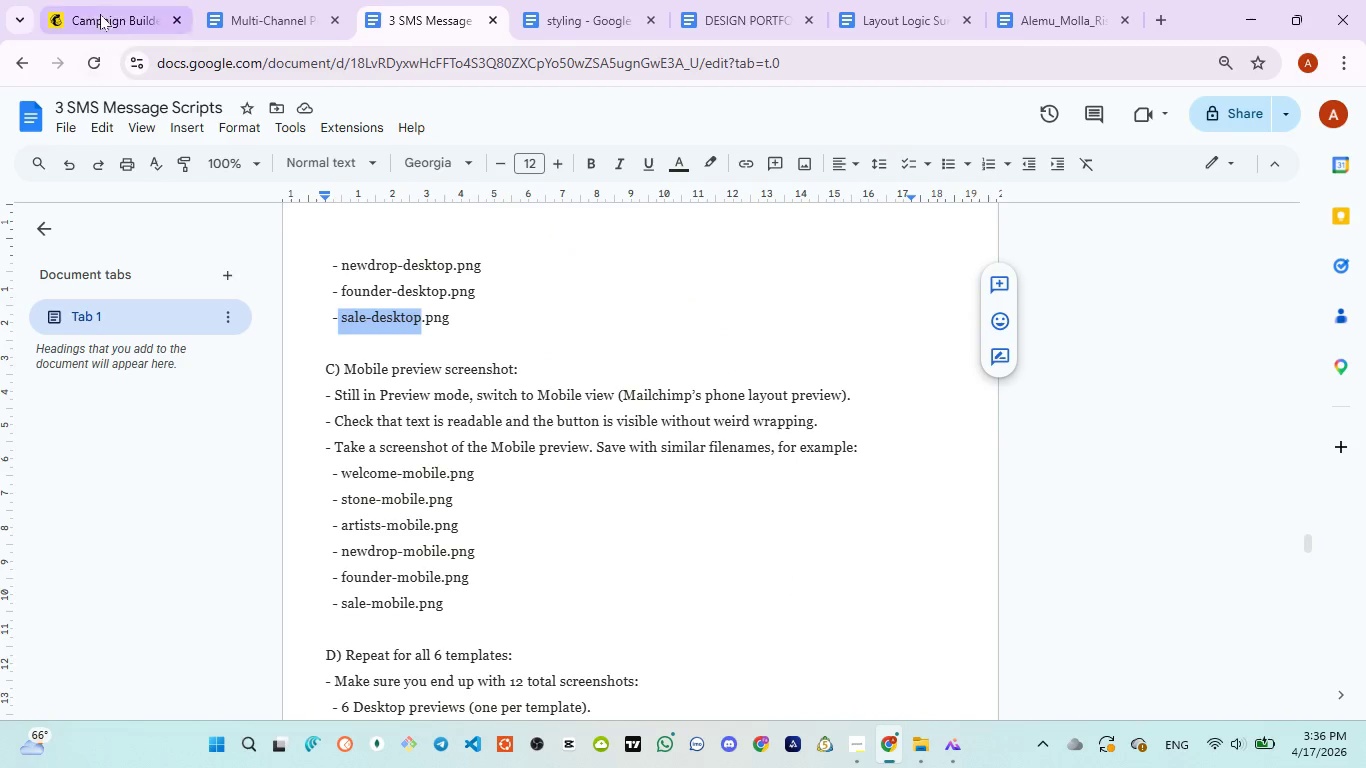 
left_click([100, 14])
 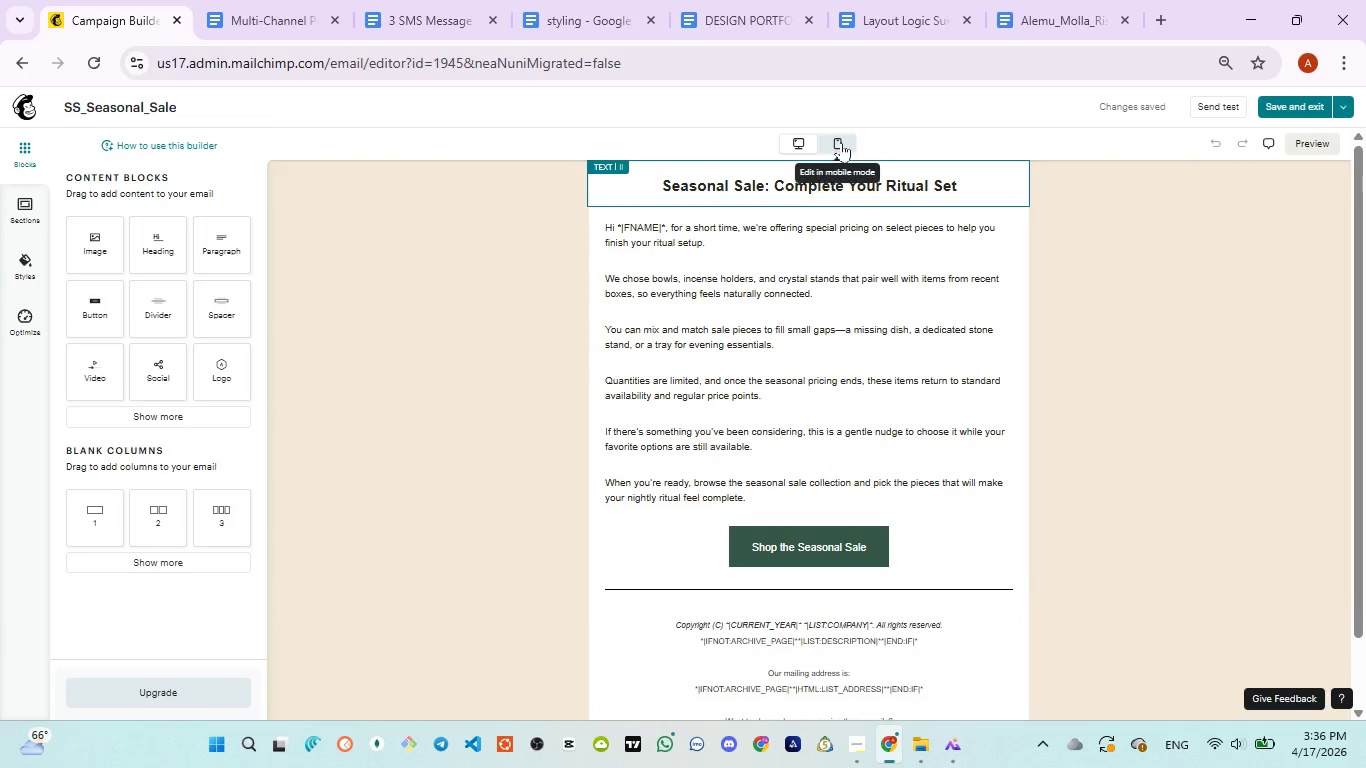 
left_click([841, 142])
 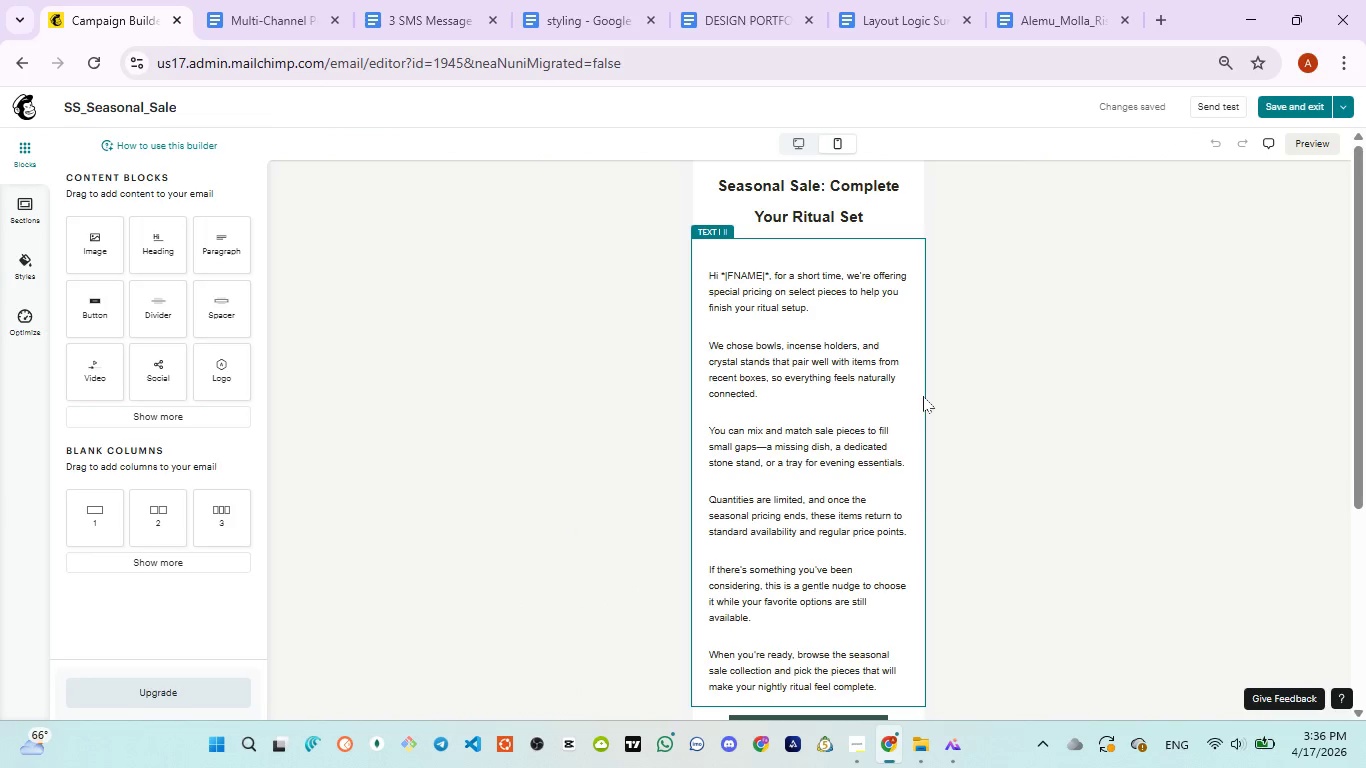 
scroll: coordinate [923, 396], scroll_direction: none, amount: 0.0
 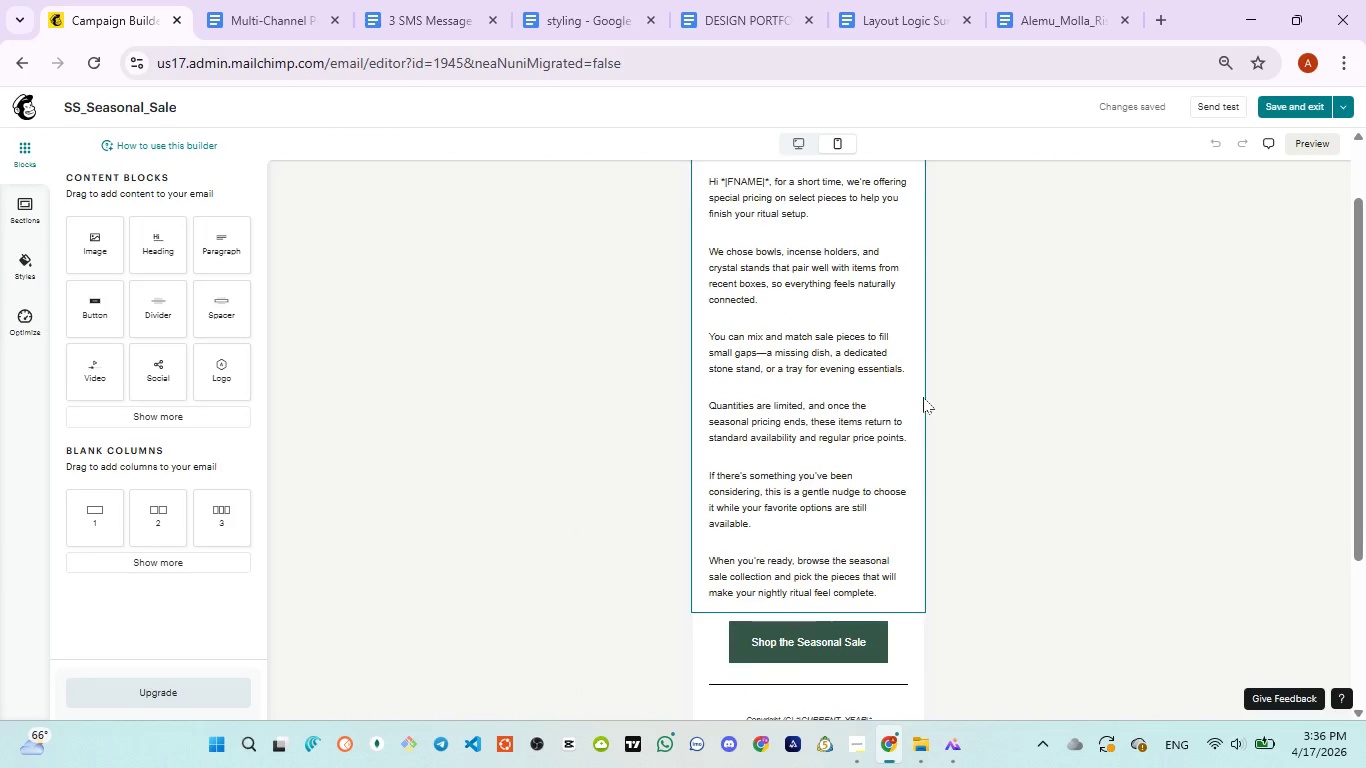 
scroll: coordinate [923, 397], scroll_direction: up, amount: 1.0
 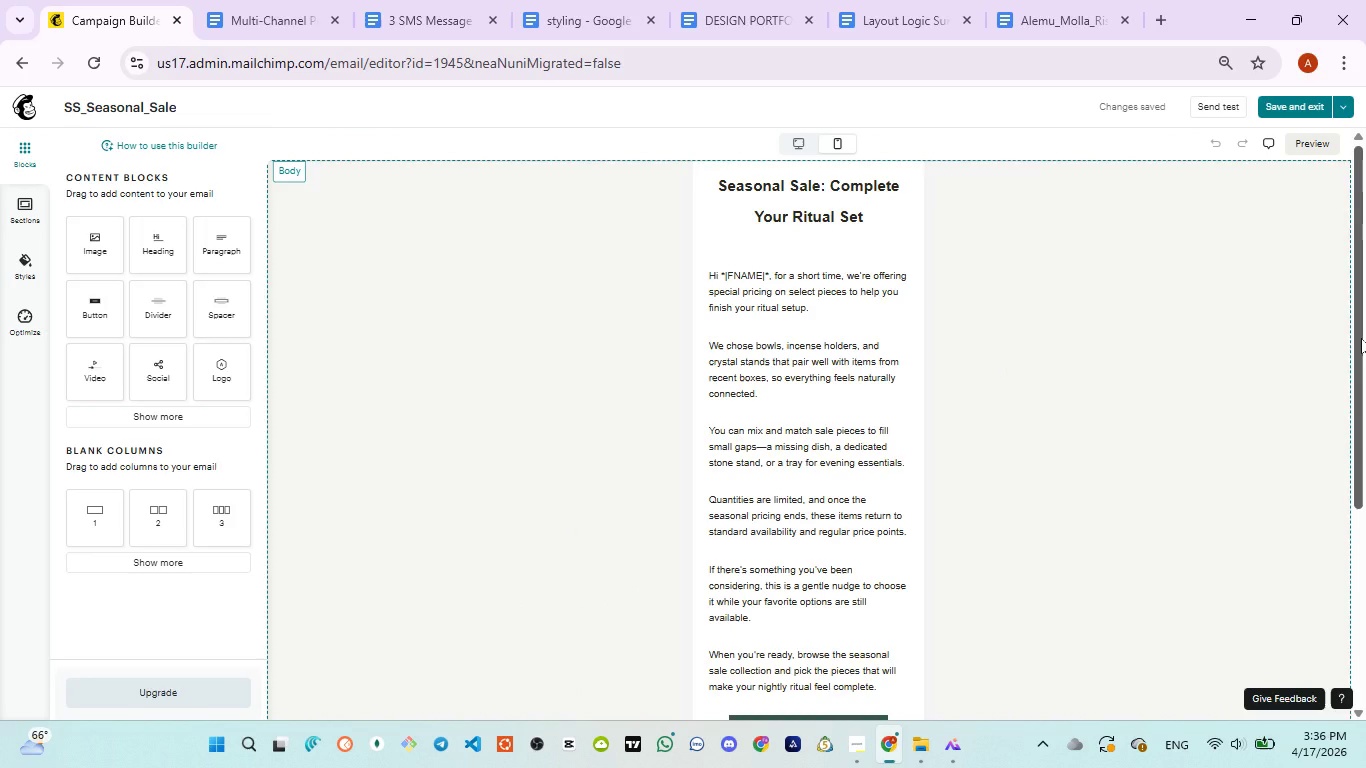 
left_click([1361, 338])
 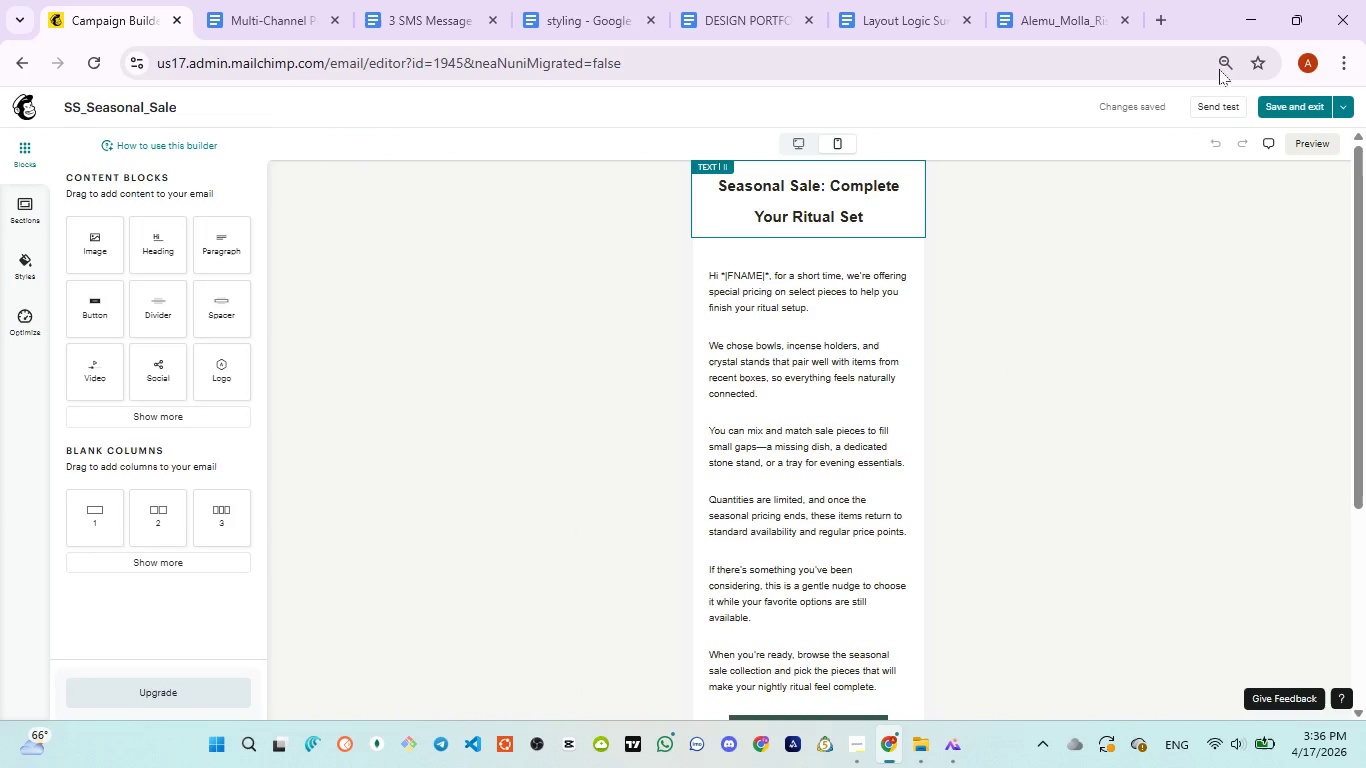 
left_click([1220, 60])
 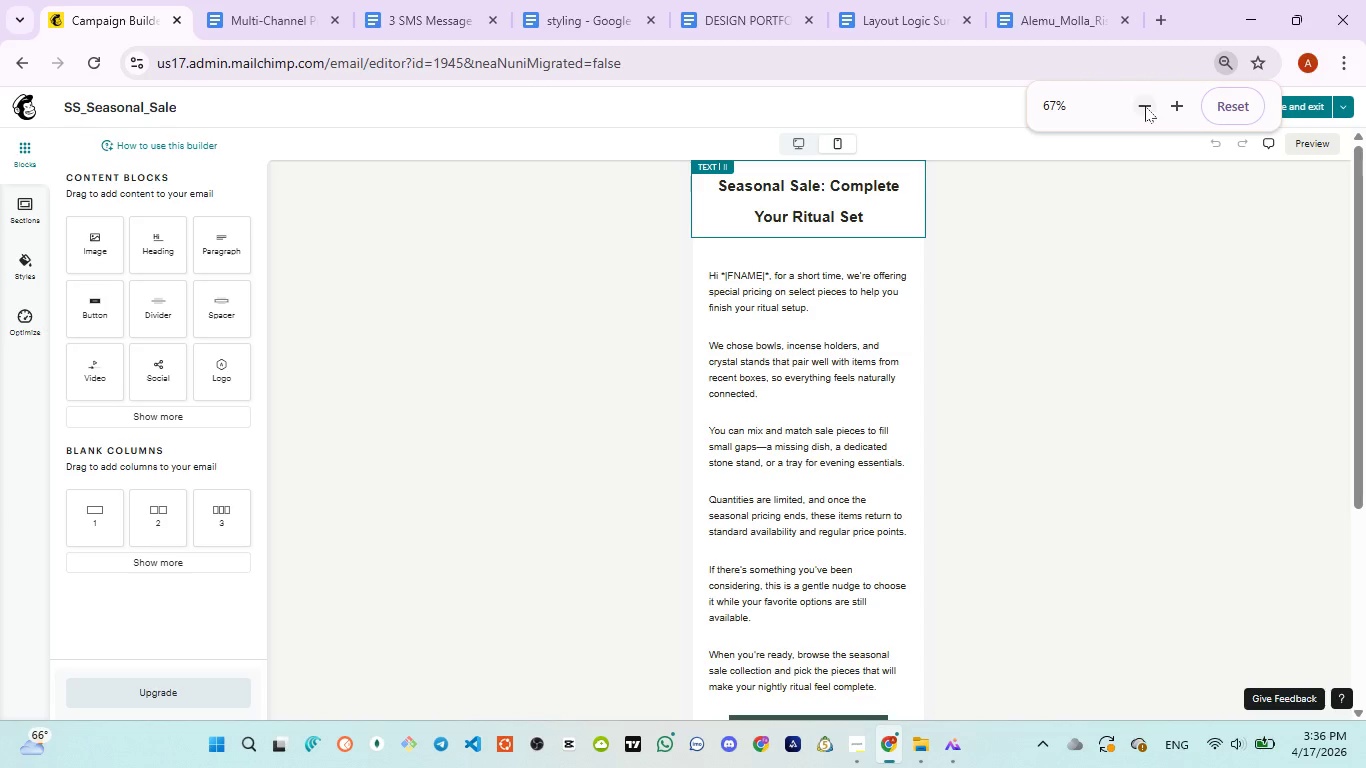 
left_click([1145, 106])
 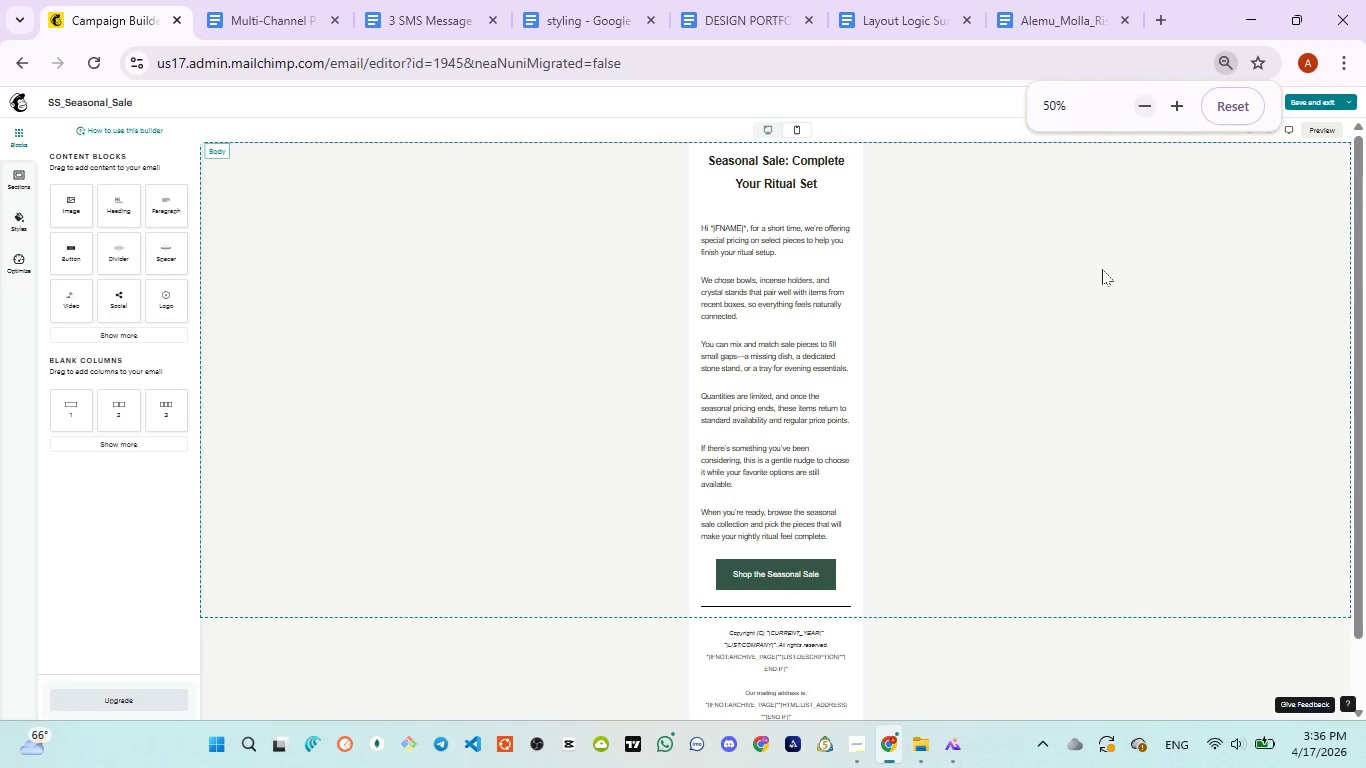 
left_click([1102, 269])
 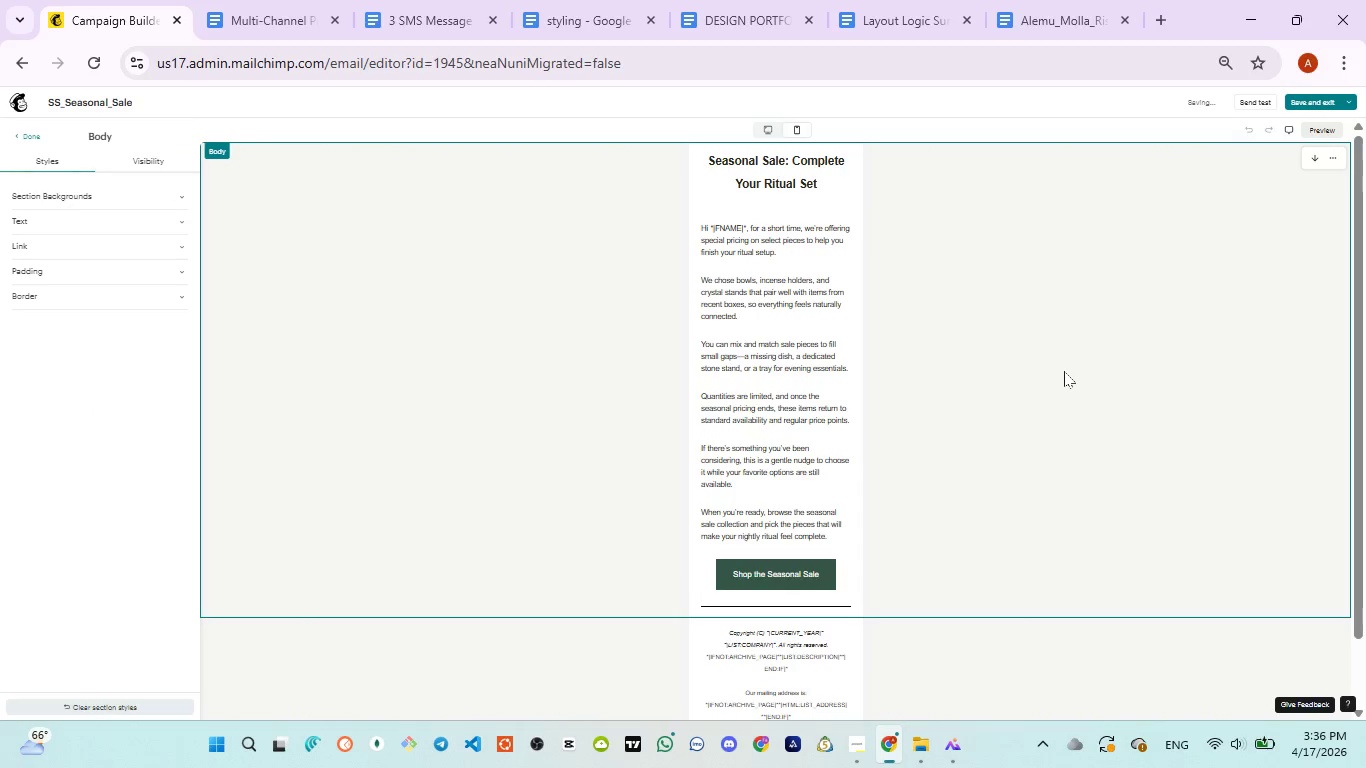 
scroll: coordinate [1064, 371], scroll_direction: up, amount: 1.0
 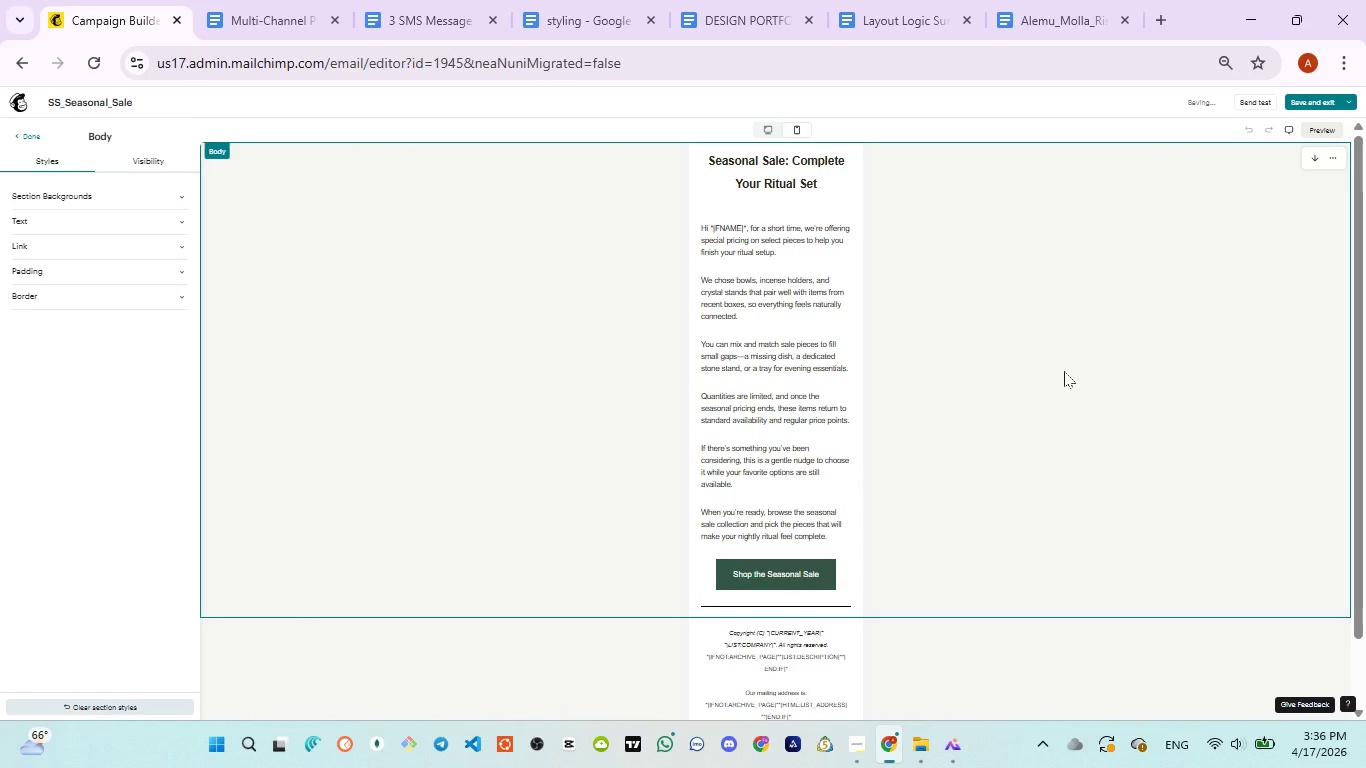 
key(Meta+PrintScreen)
 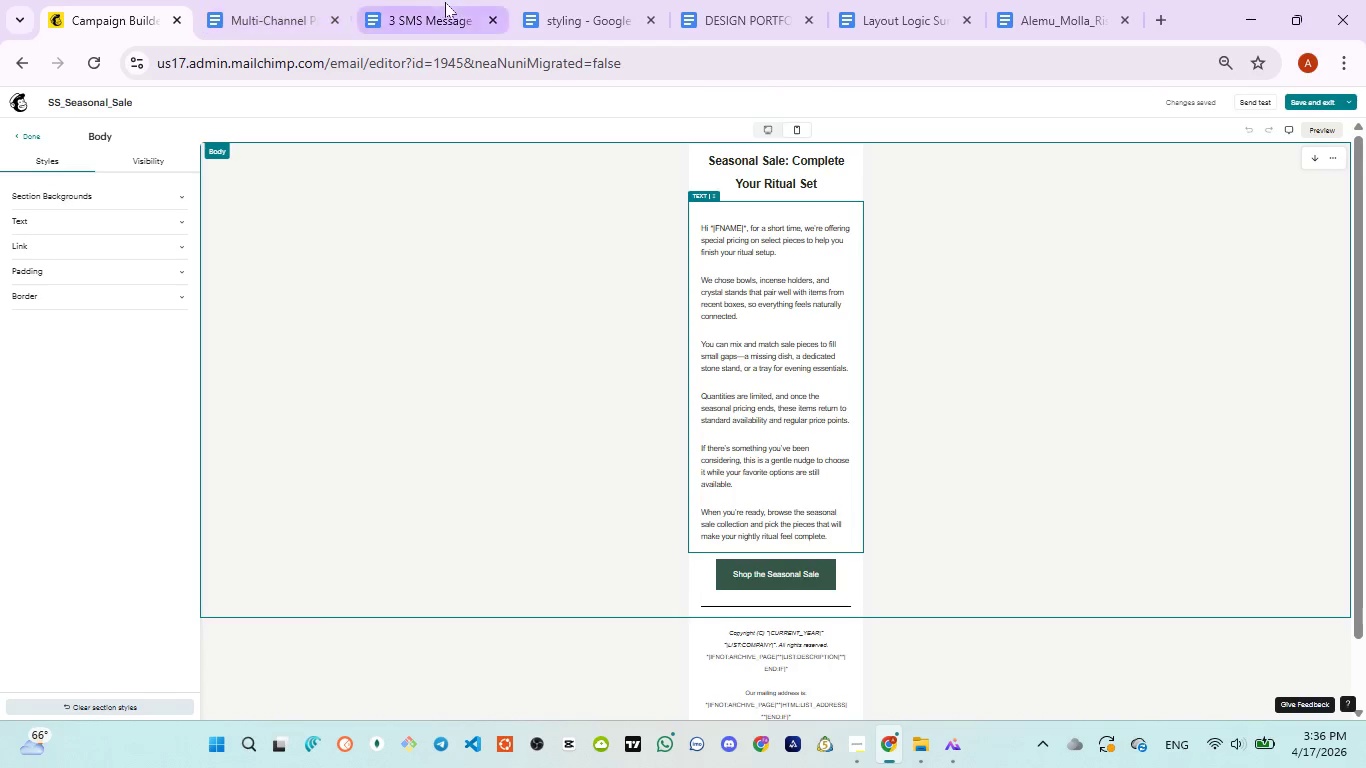 
left_click([446, 1])
 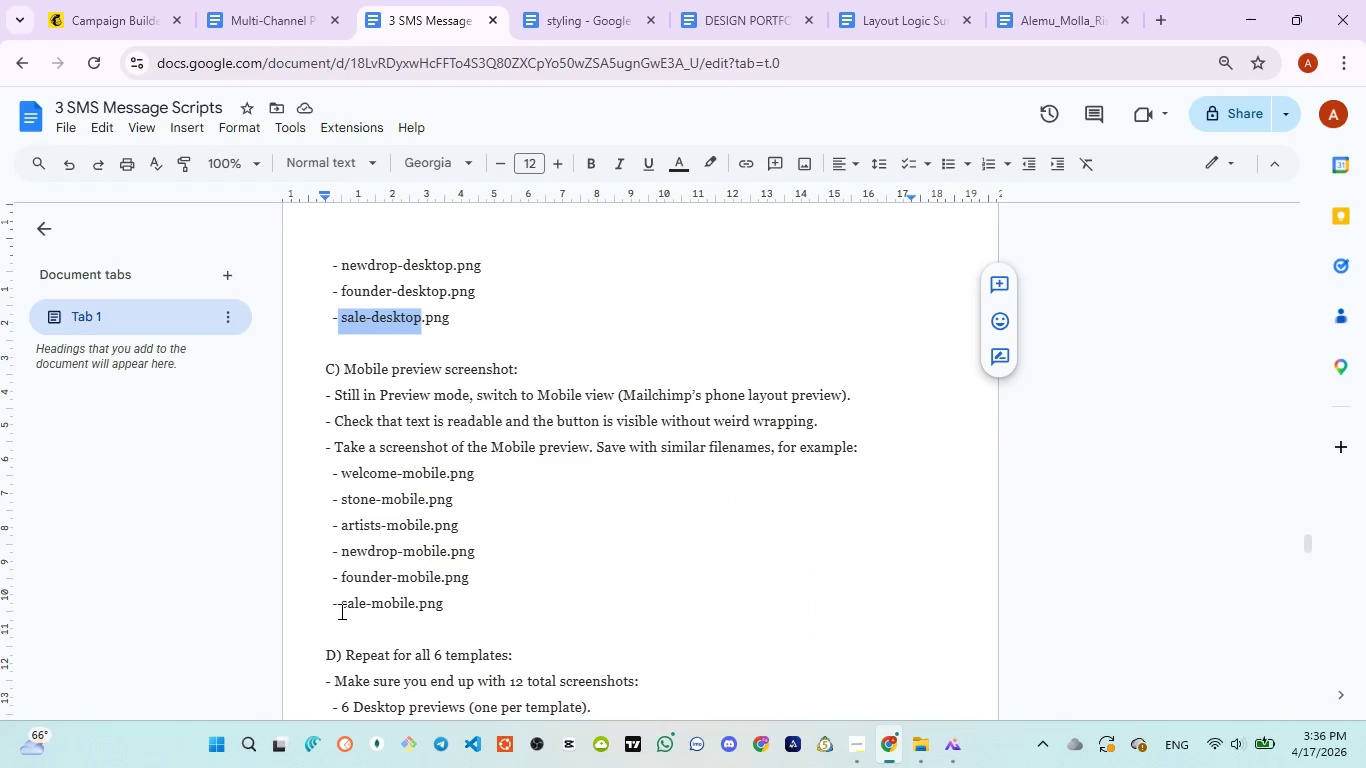 
left_click_drag(start_coordinate=[341, 608], to_coordinate=[416, 601])
 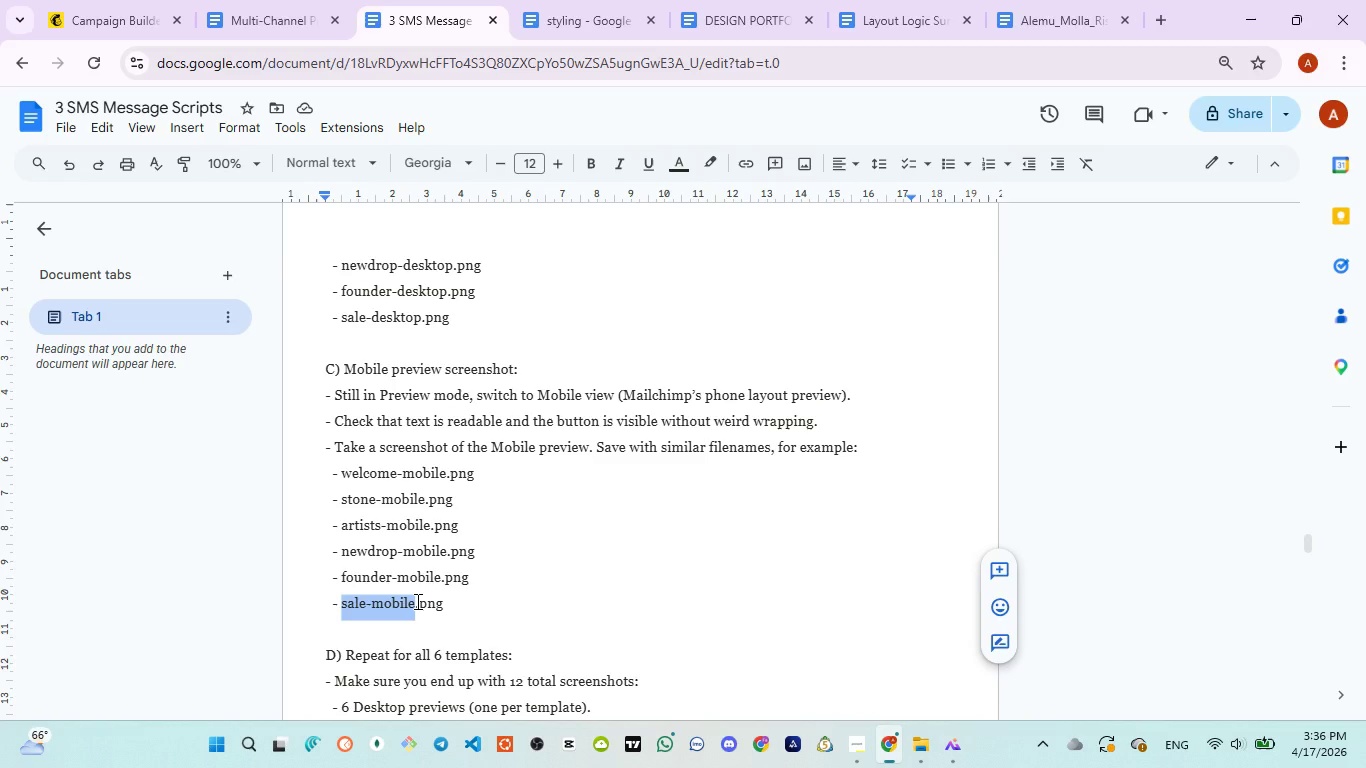 
key(Control+C)
 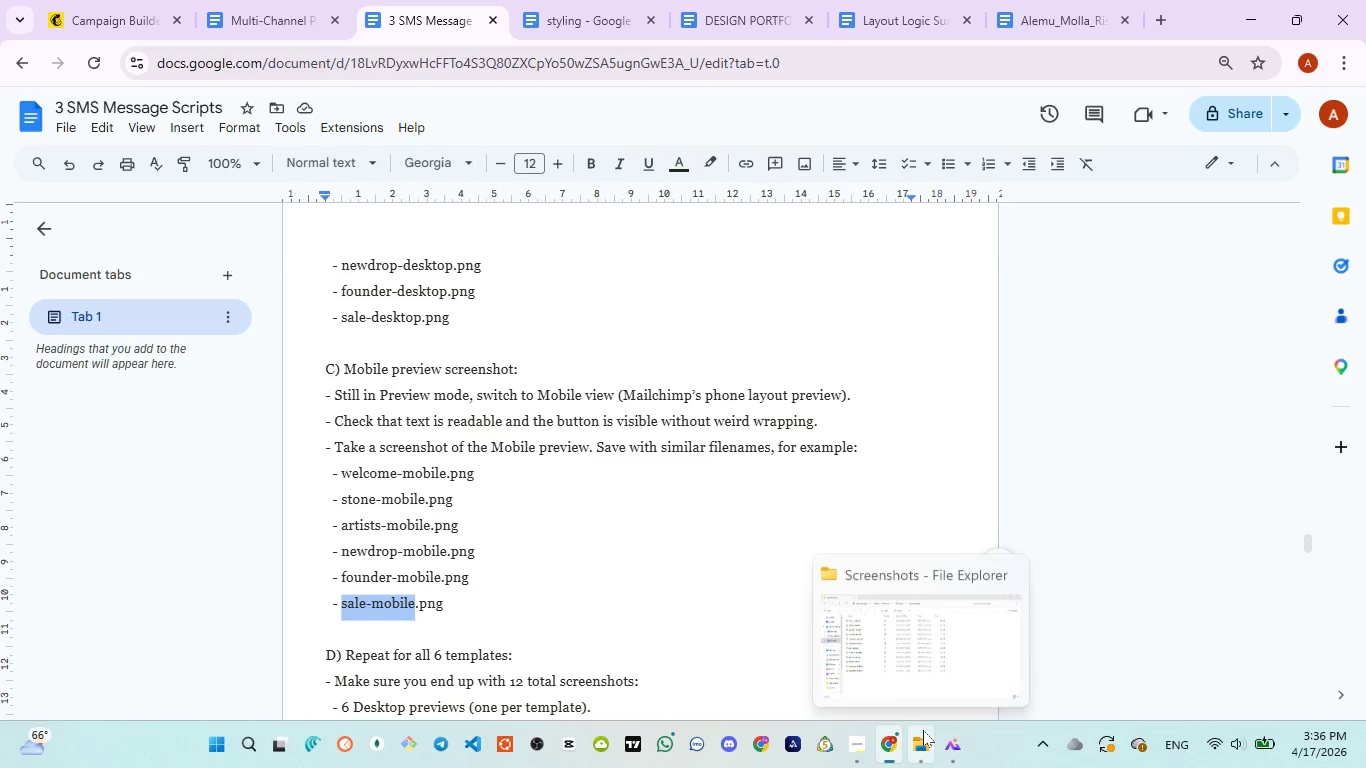 
left_click([926, 671])
 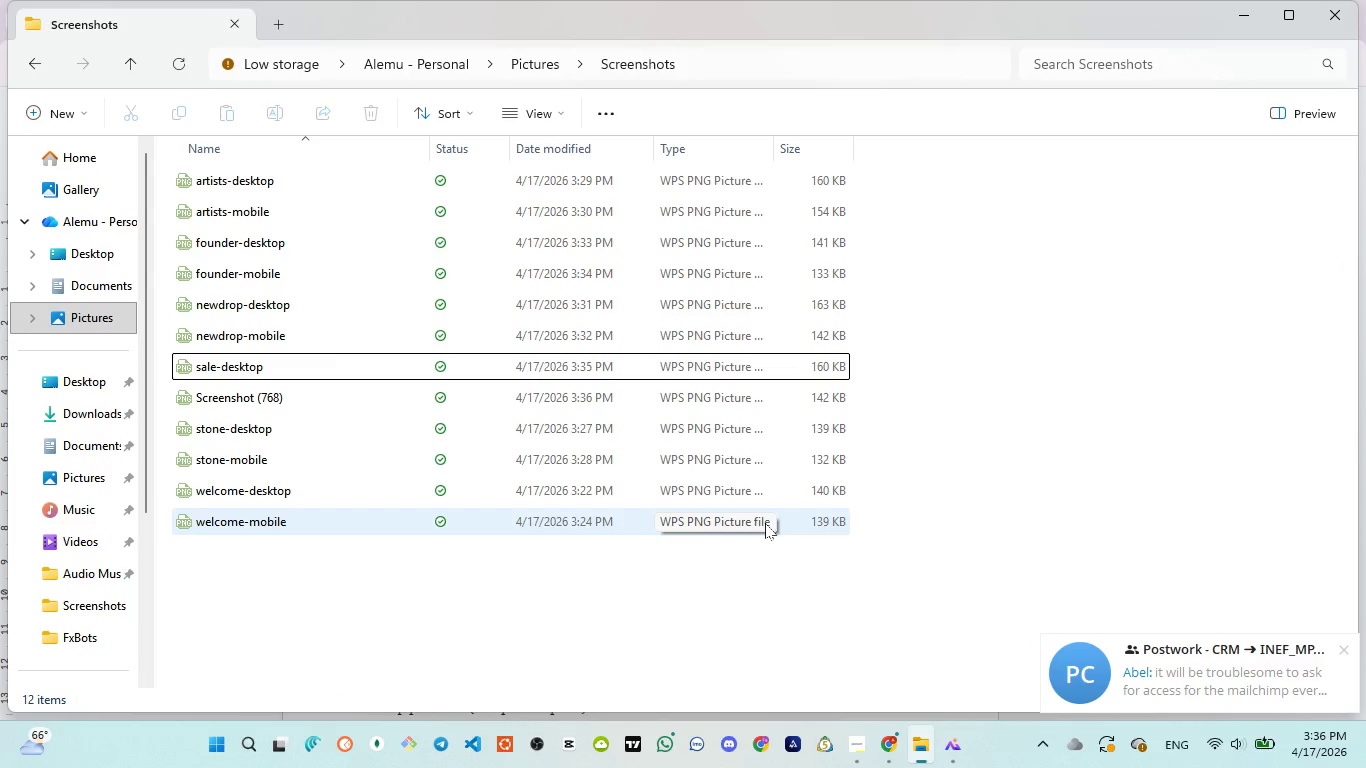 
wait(8.08)
 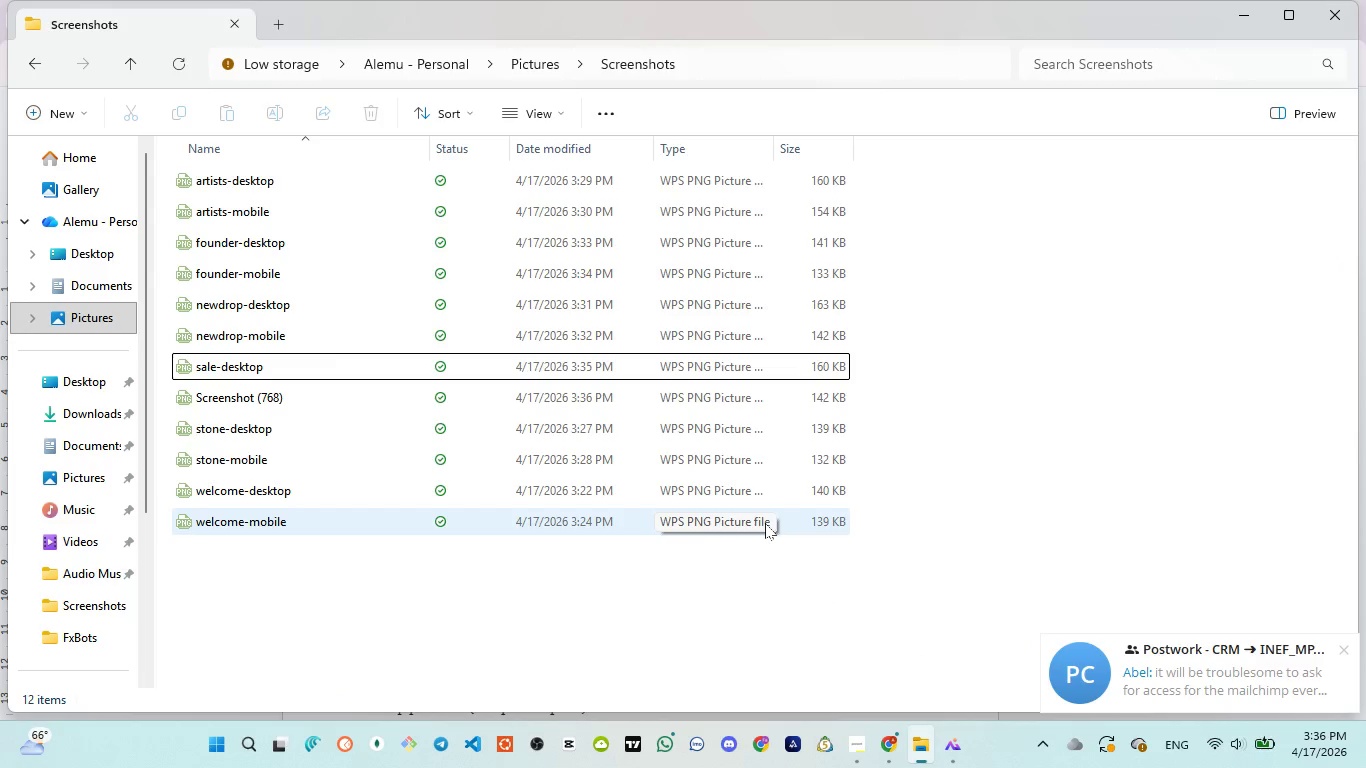 
left_click([242, 392])
 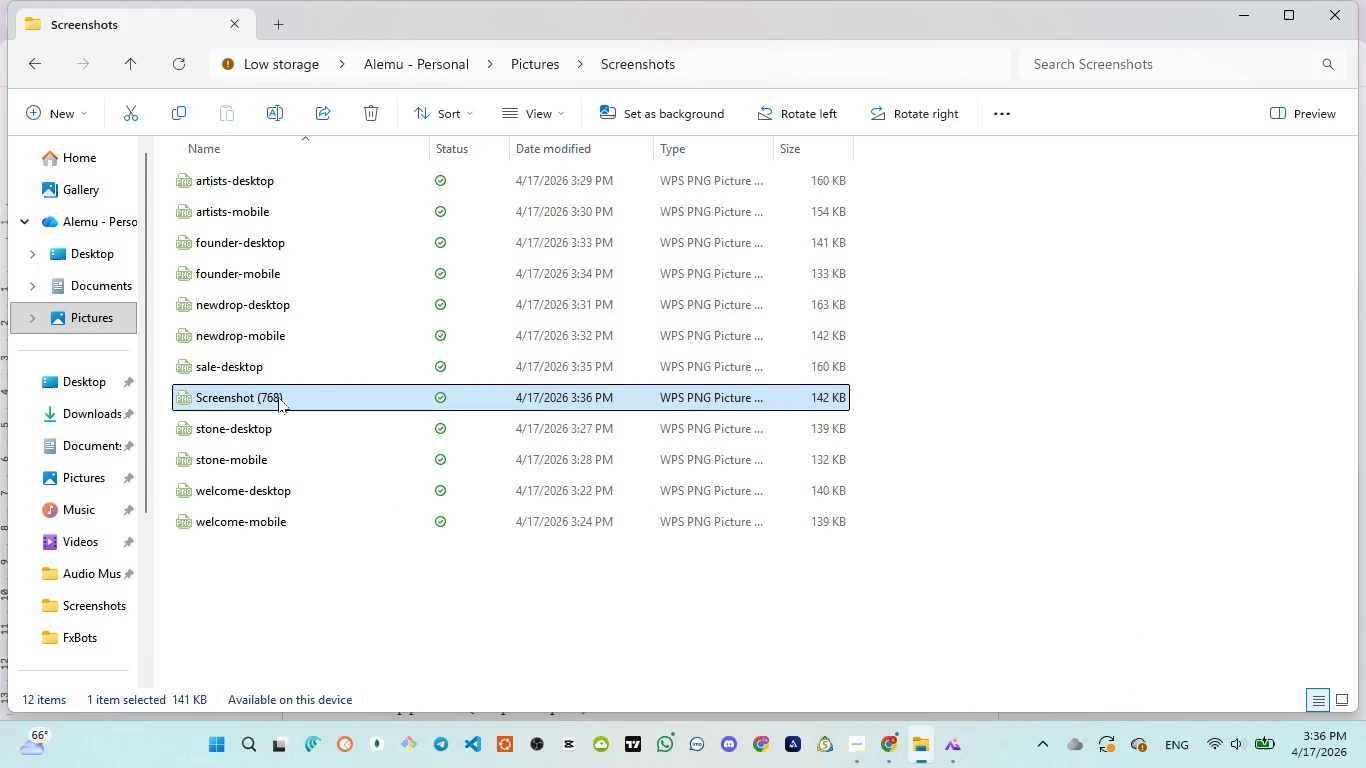 
left_click([278, 397])
 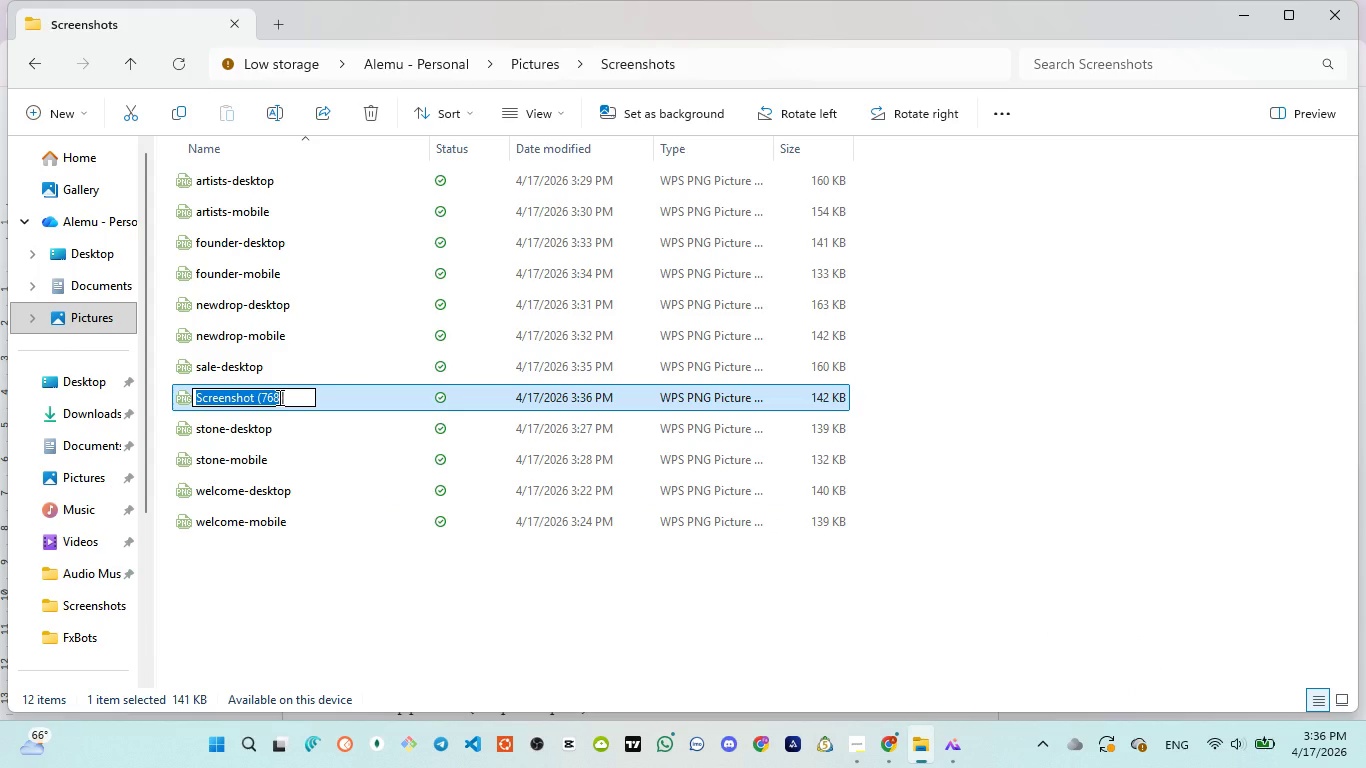 
key(Control+V)
 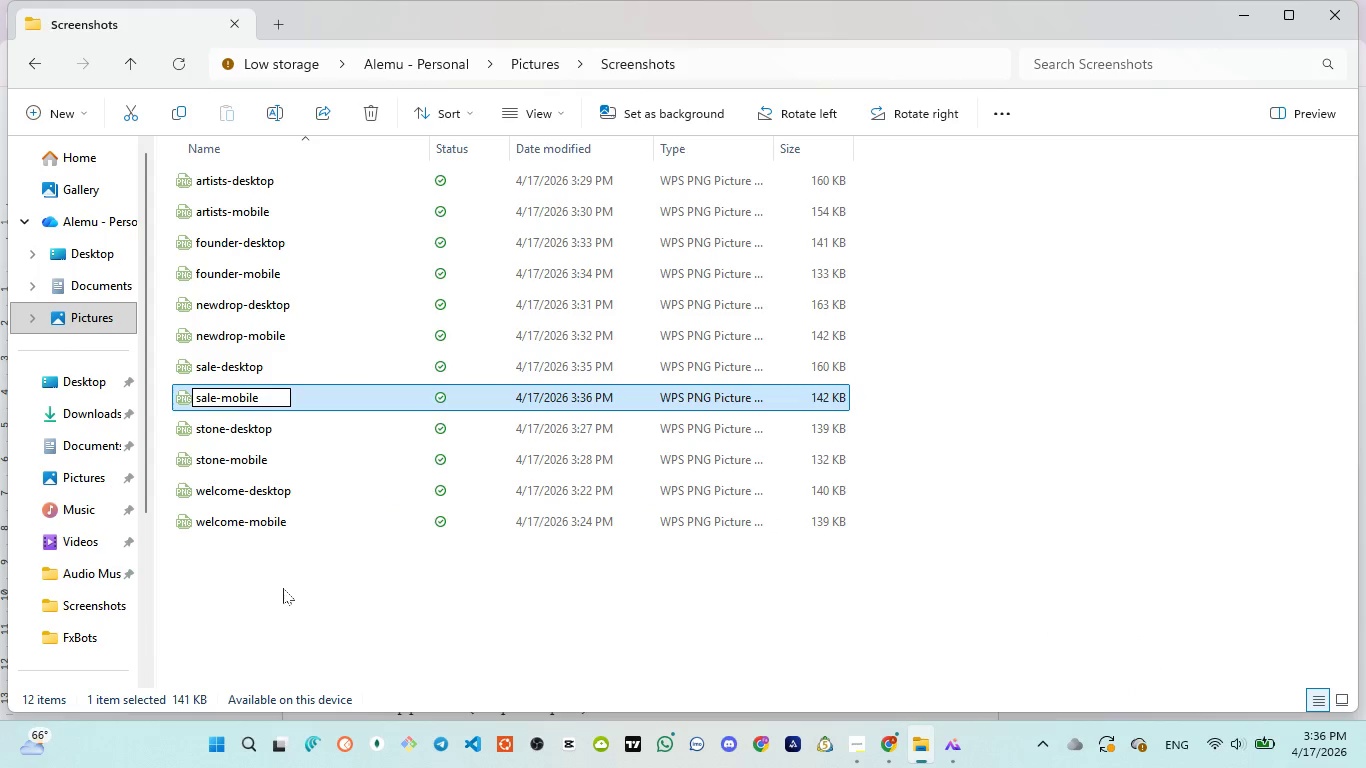 
left_click([283, 588])
 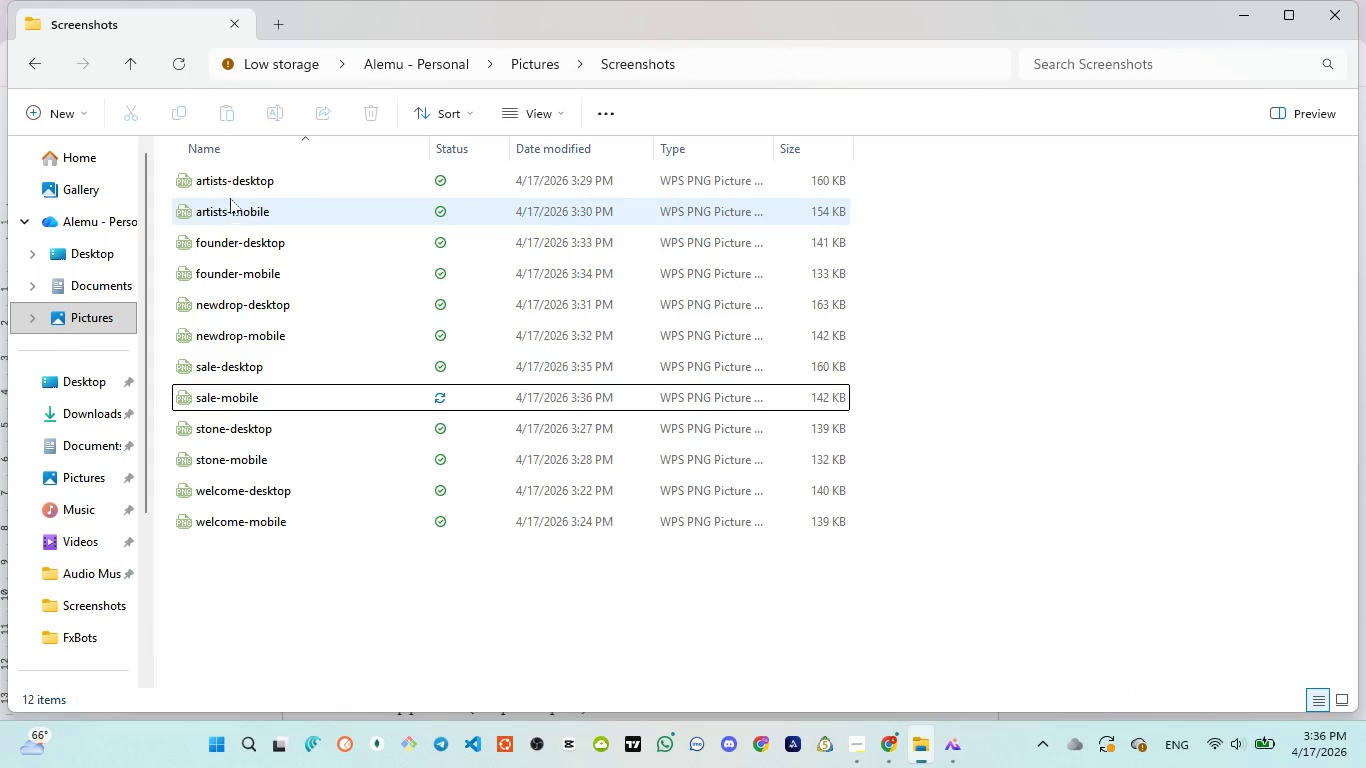 
left_click([240, 187])
 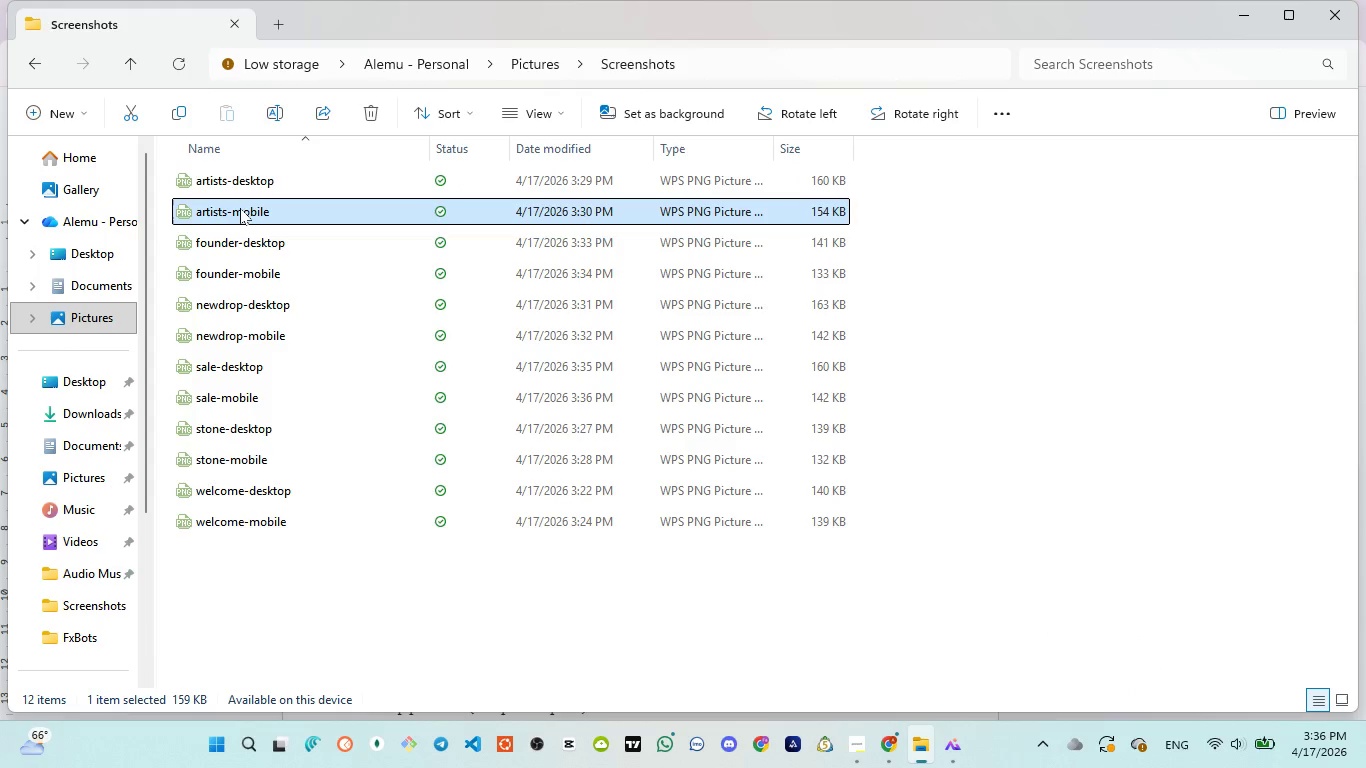 
left_click([240, 208])
 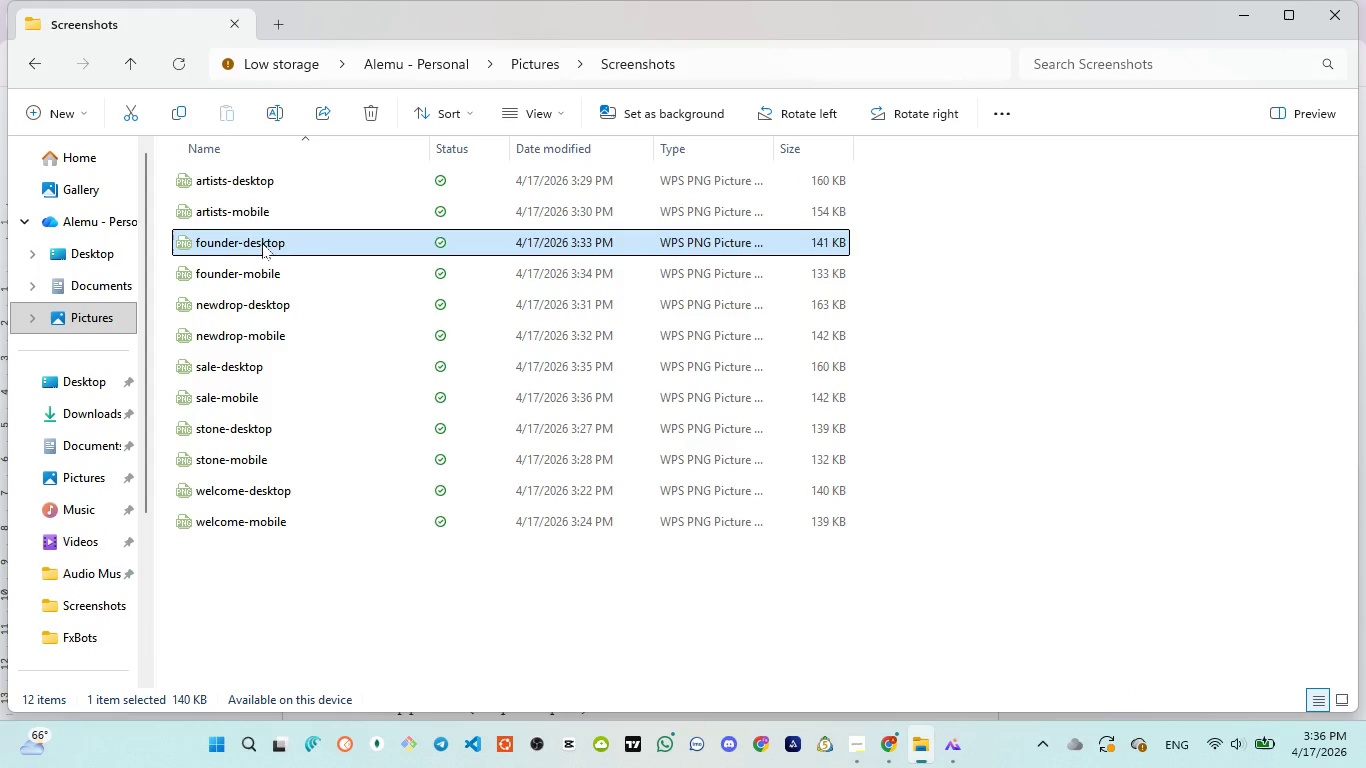 
left_click([262, 243])
 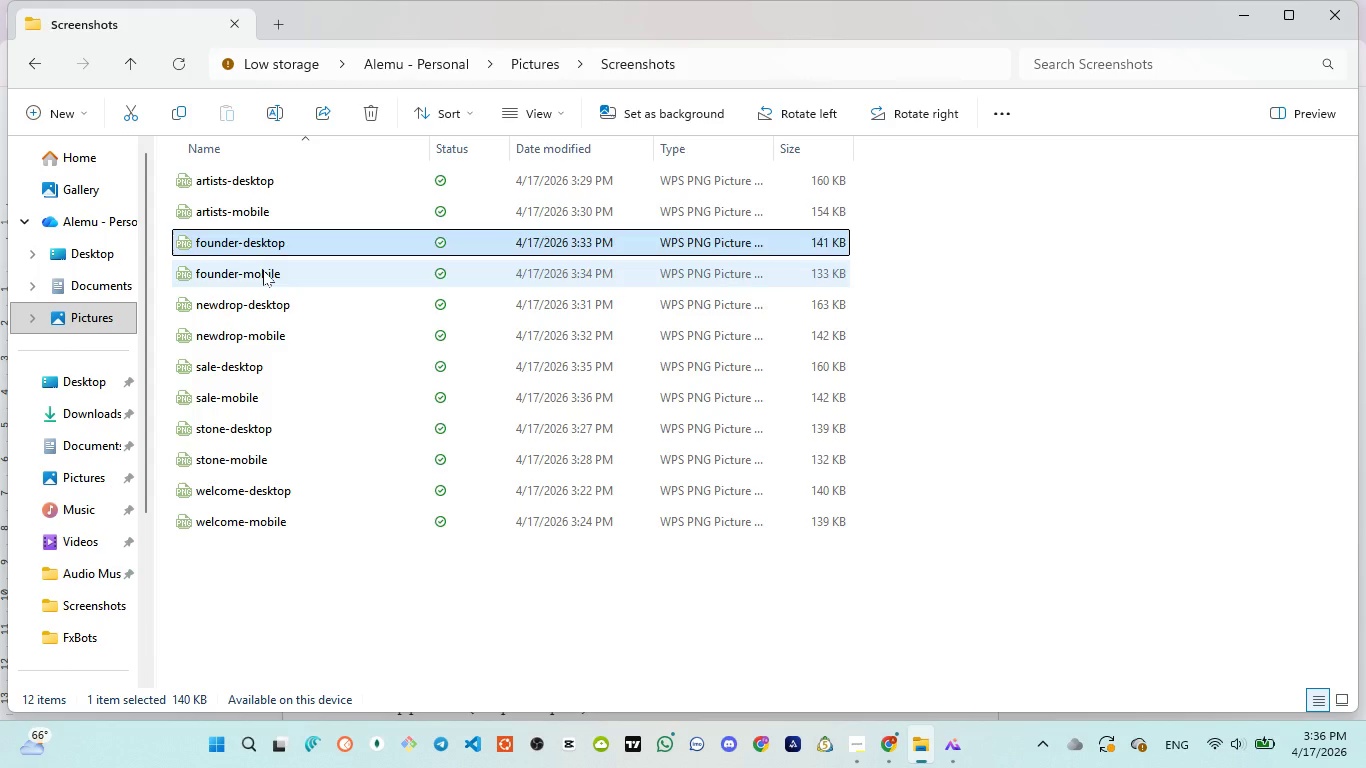 
left_click([263, 270])
 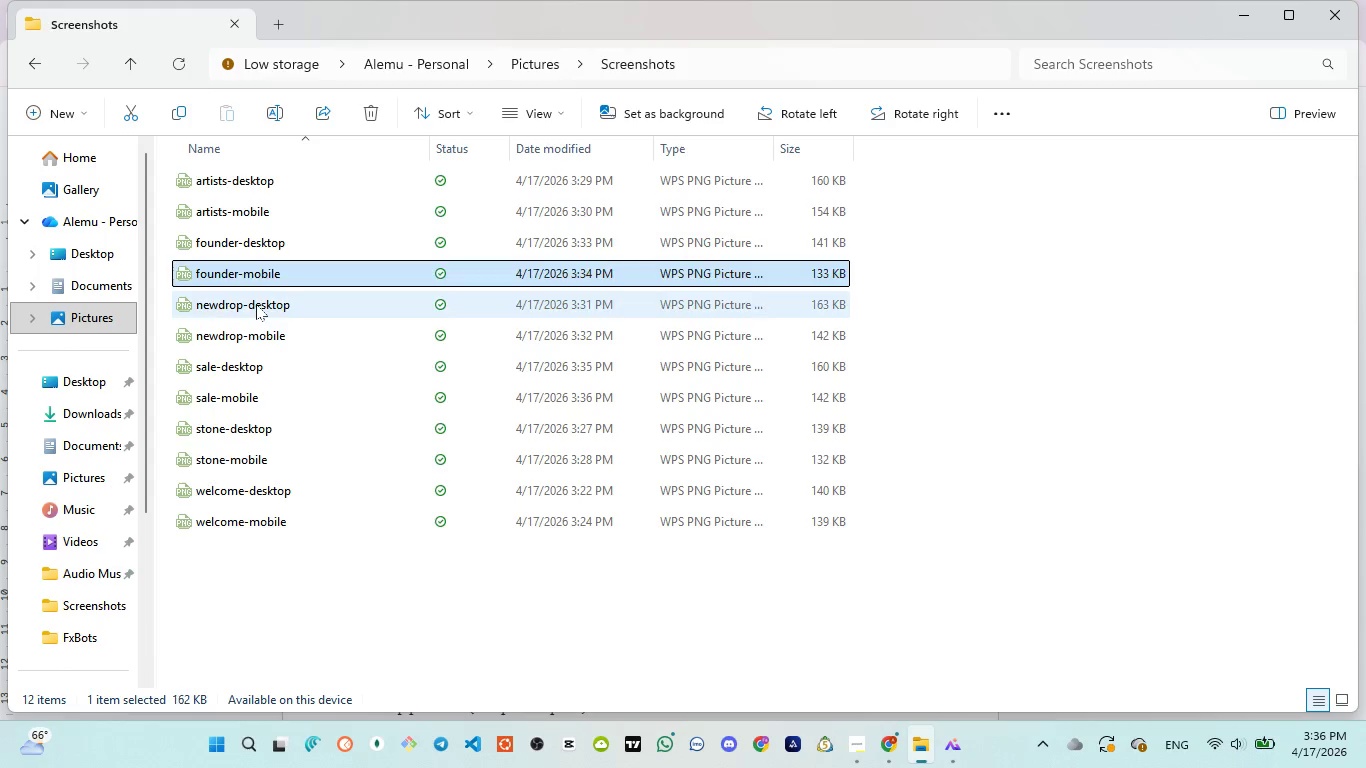 
left_click([256, 304])
 